 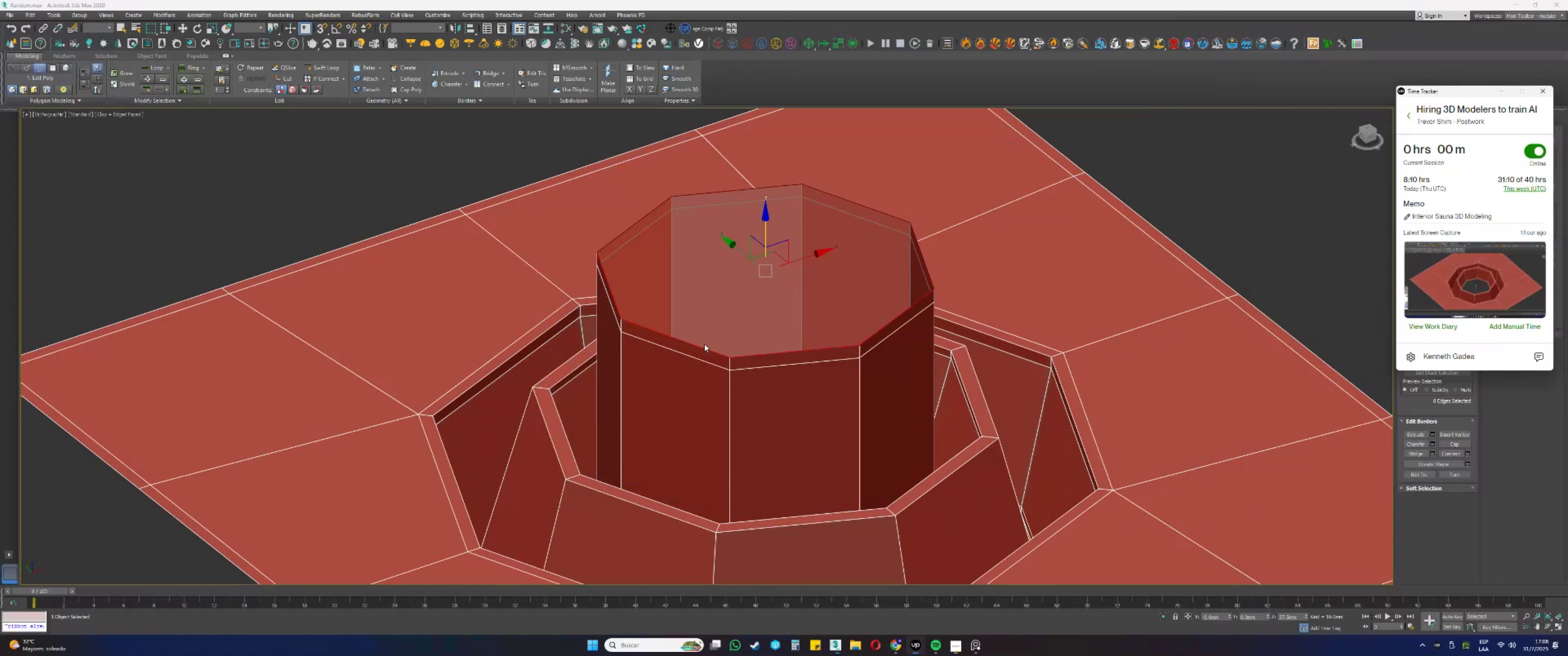 
scroll: coordinate [707, 349], scroll_direction: down, amount: 2.0
 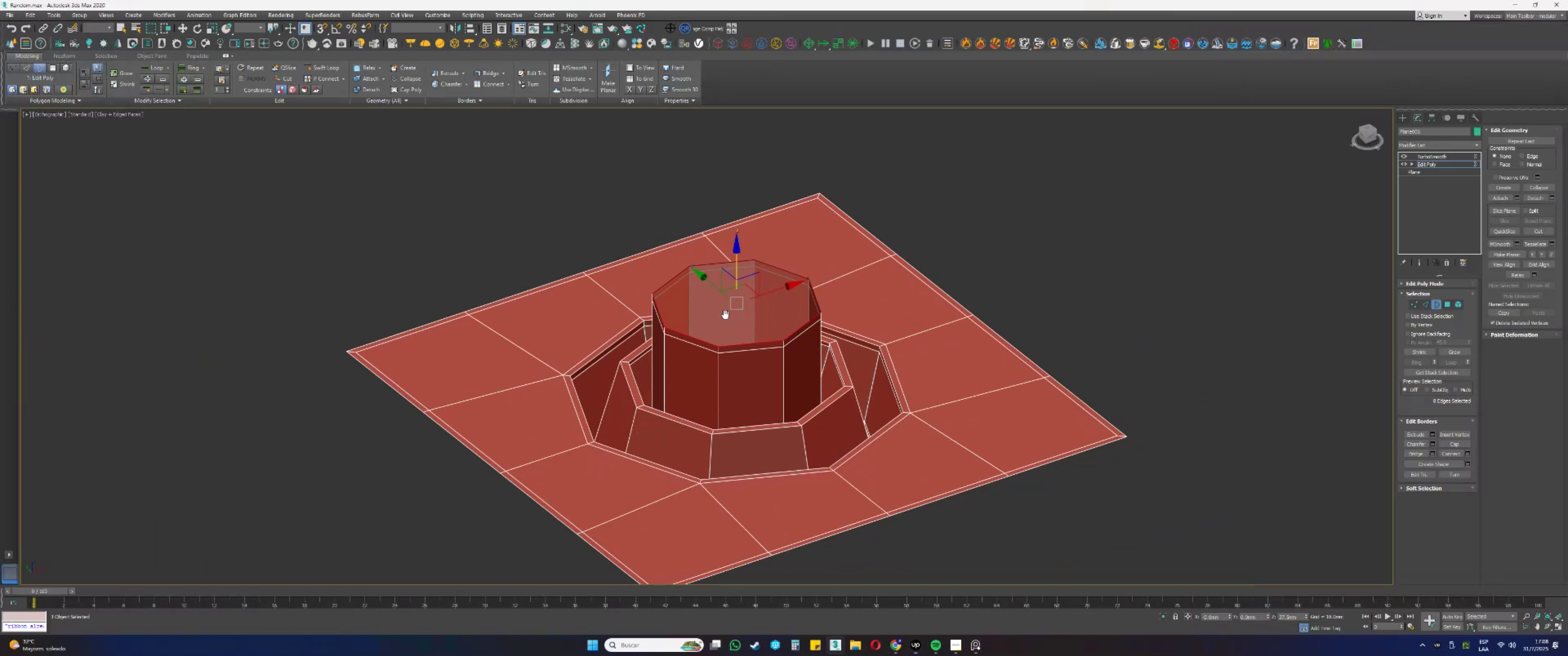 
key(Alt+AltLeft)
 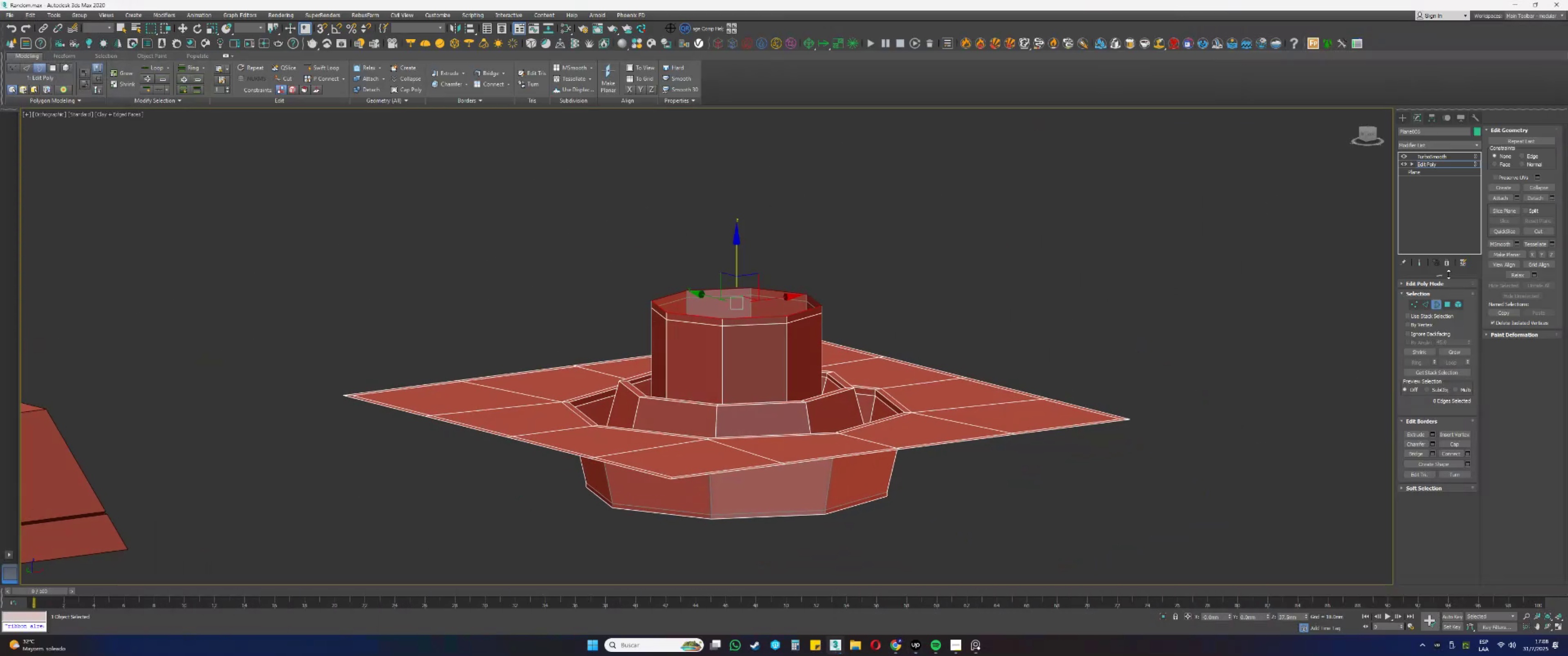 
left_click([1420, 259])
 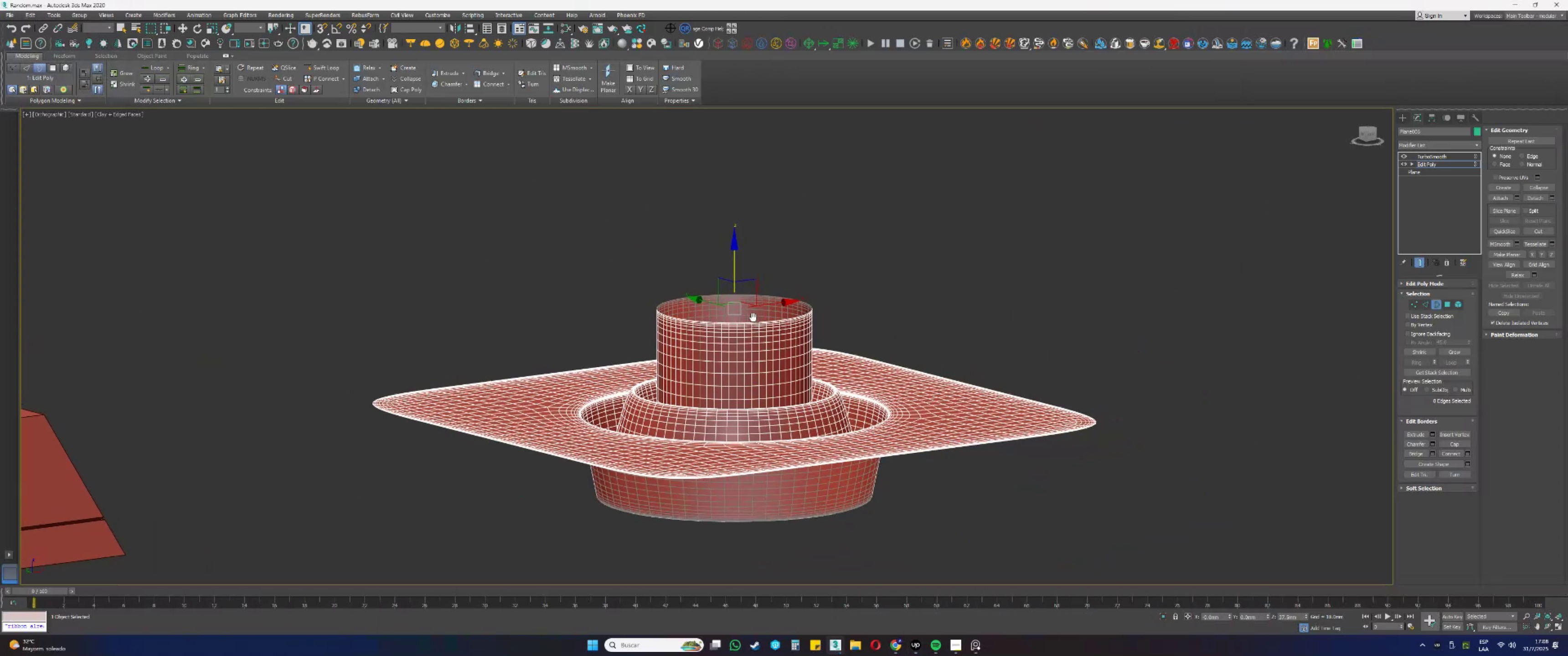 
scroll: coordinate [735, 337], scroll_direction: up, amount: 2.0
 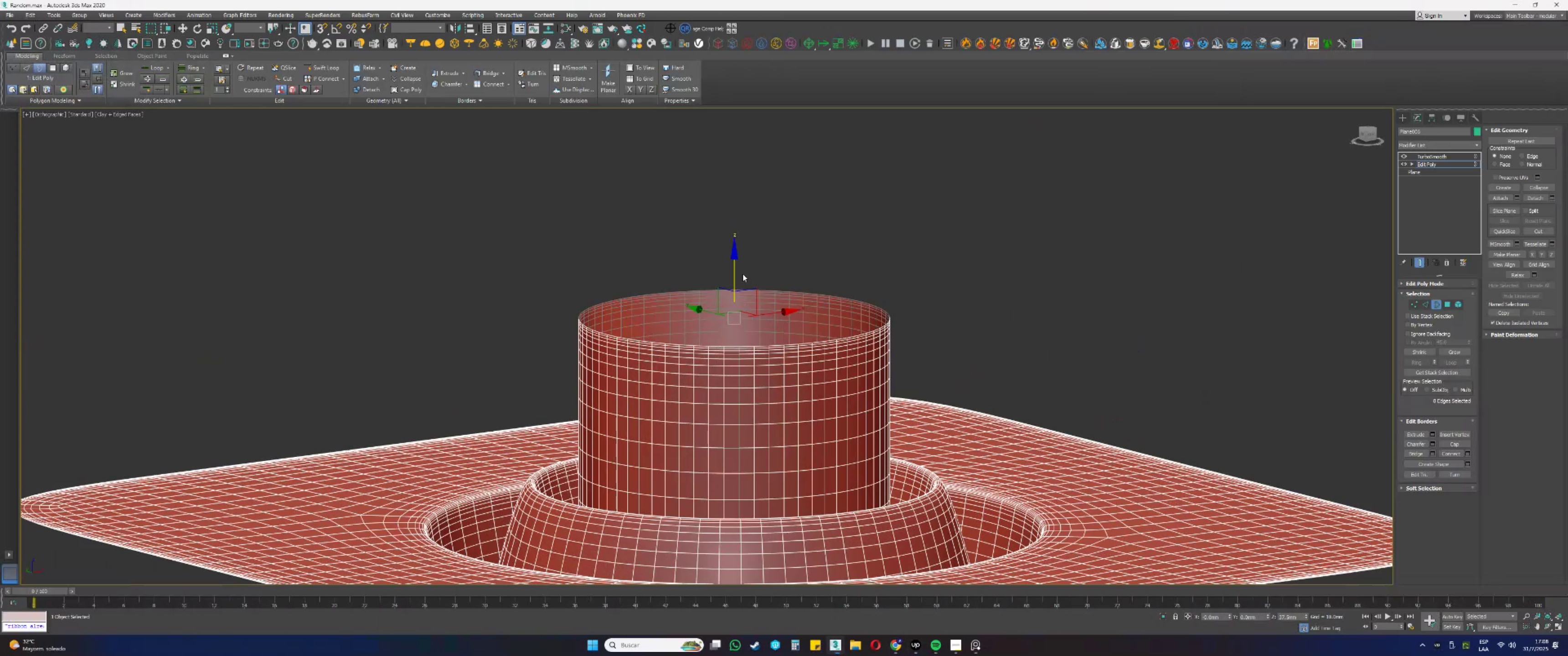 
left_click_drag(start_coordinate=[733, 272], to_coordinate=[745, 259])
 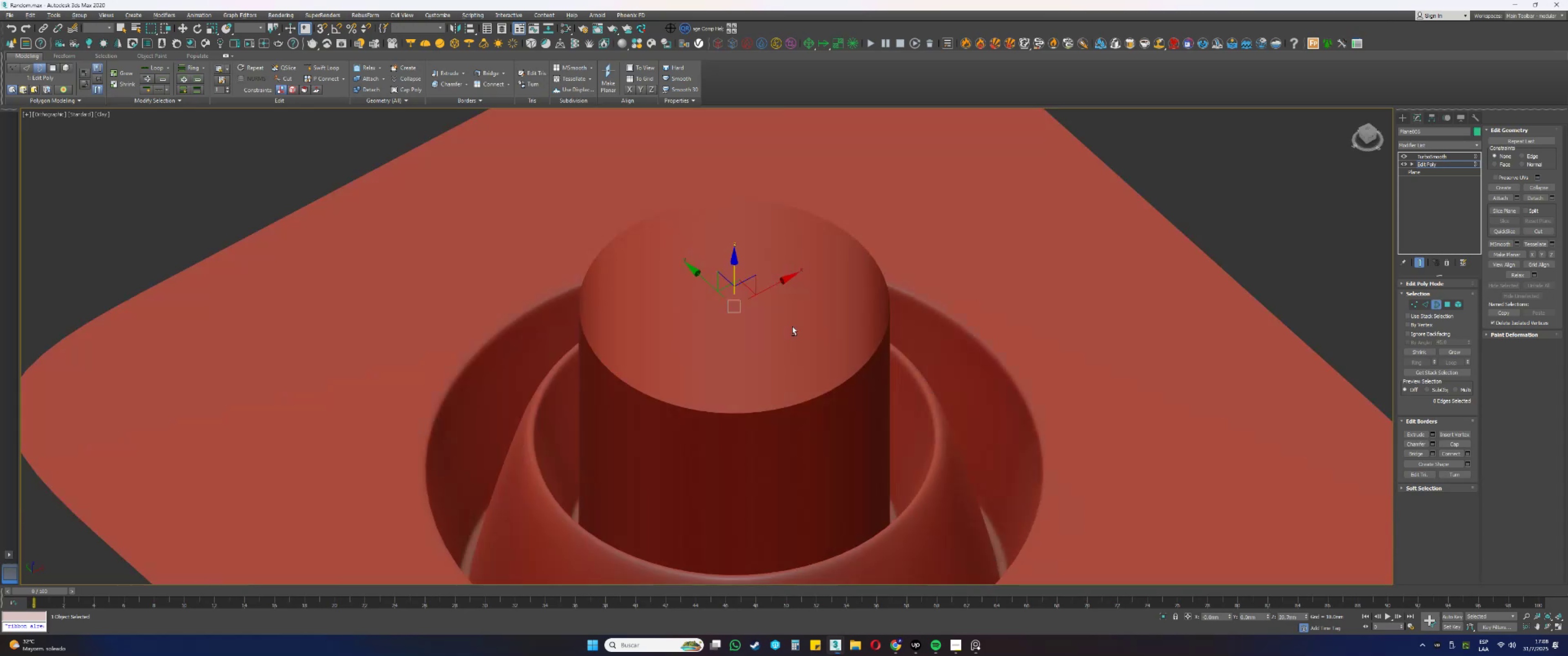 
key(F3)
 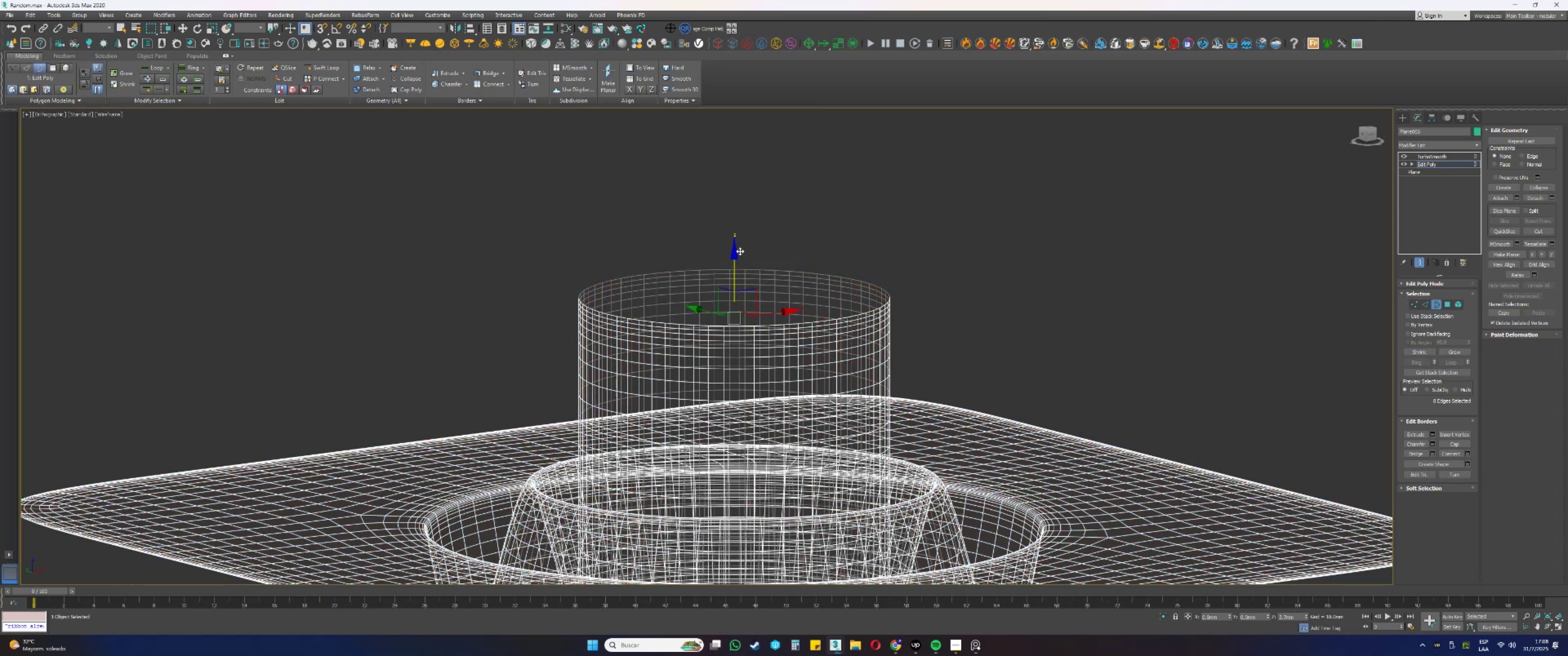 
key(F3)
 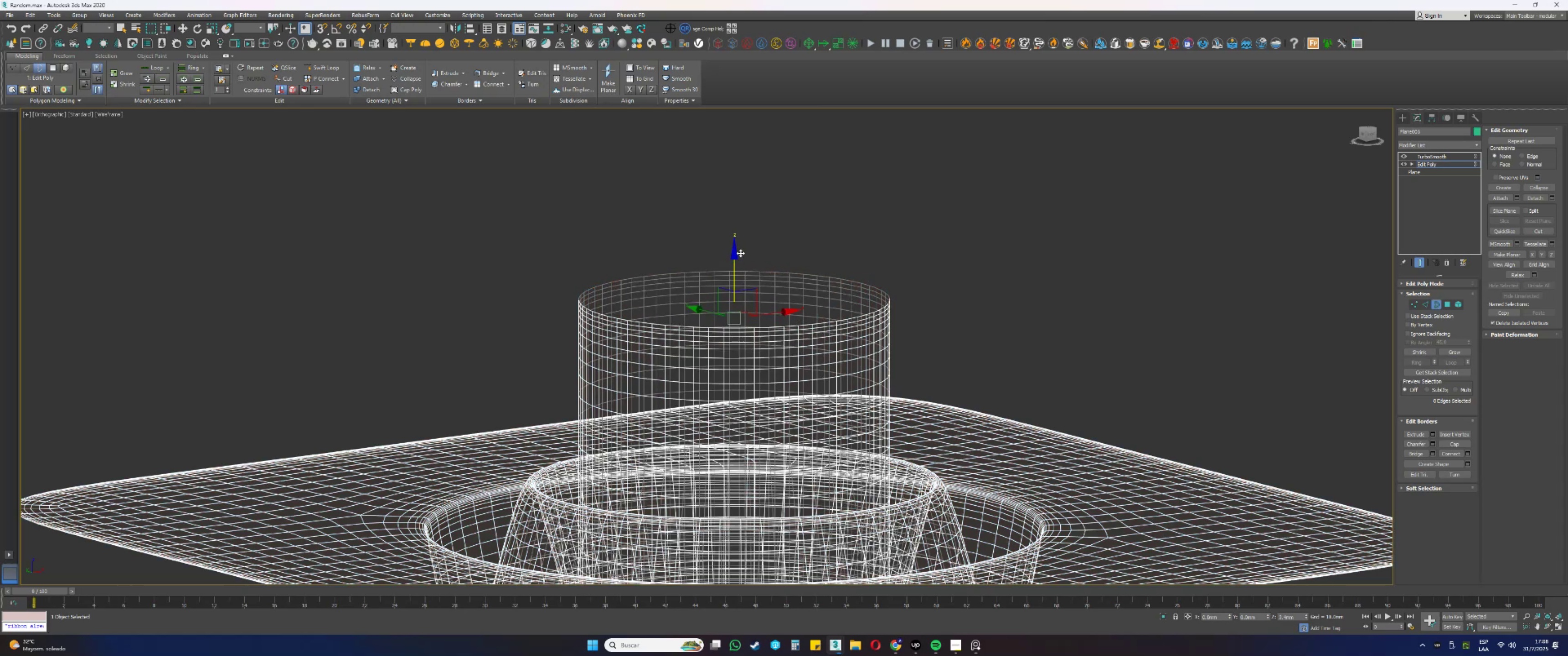 
key(F4)
 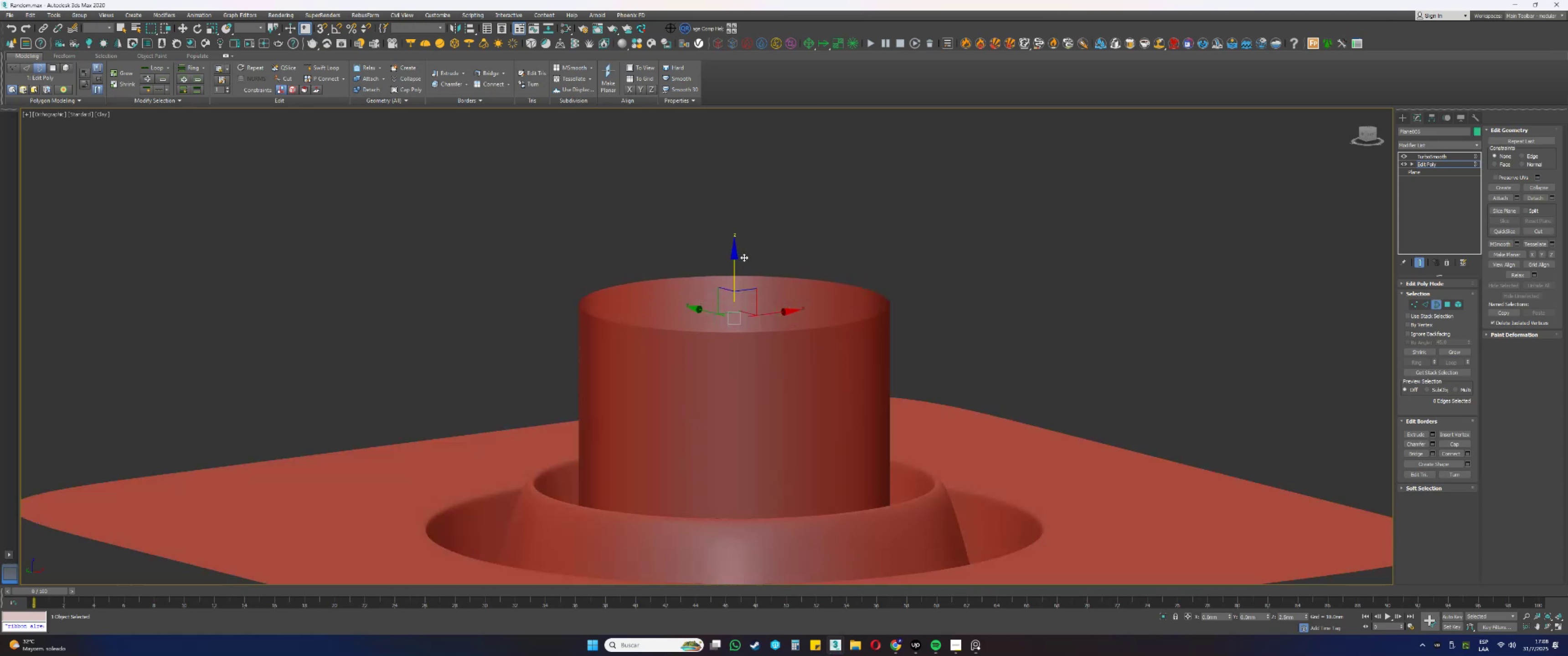 
key(Alt+AltLeft)
 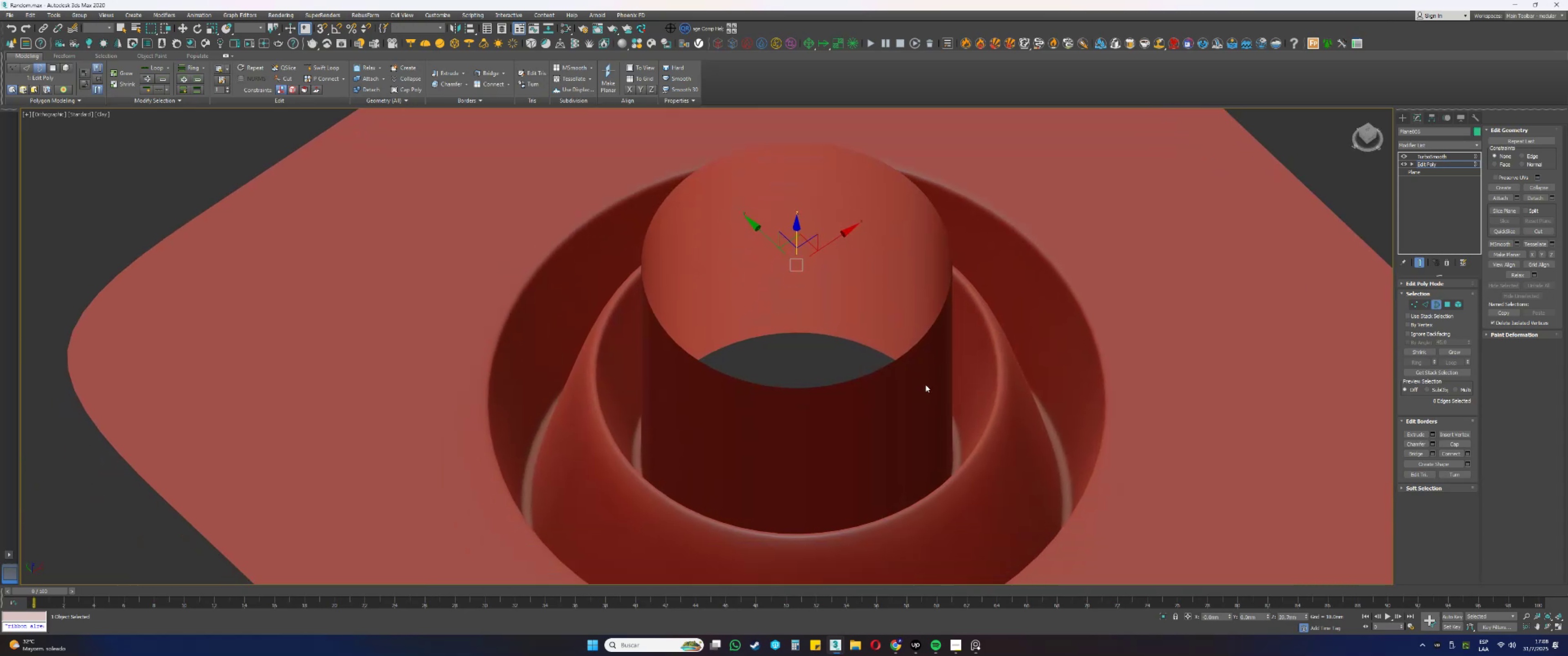 
key(F4)
 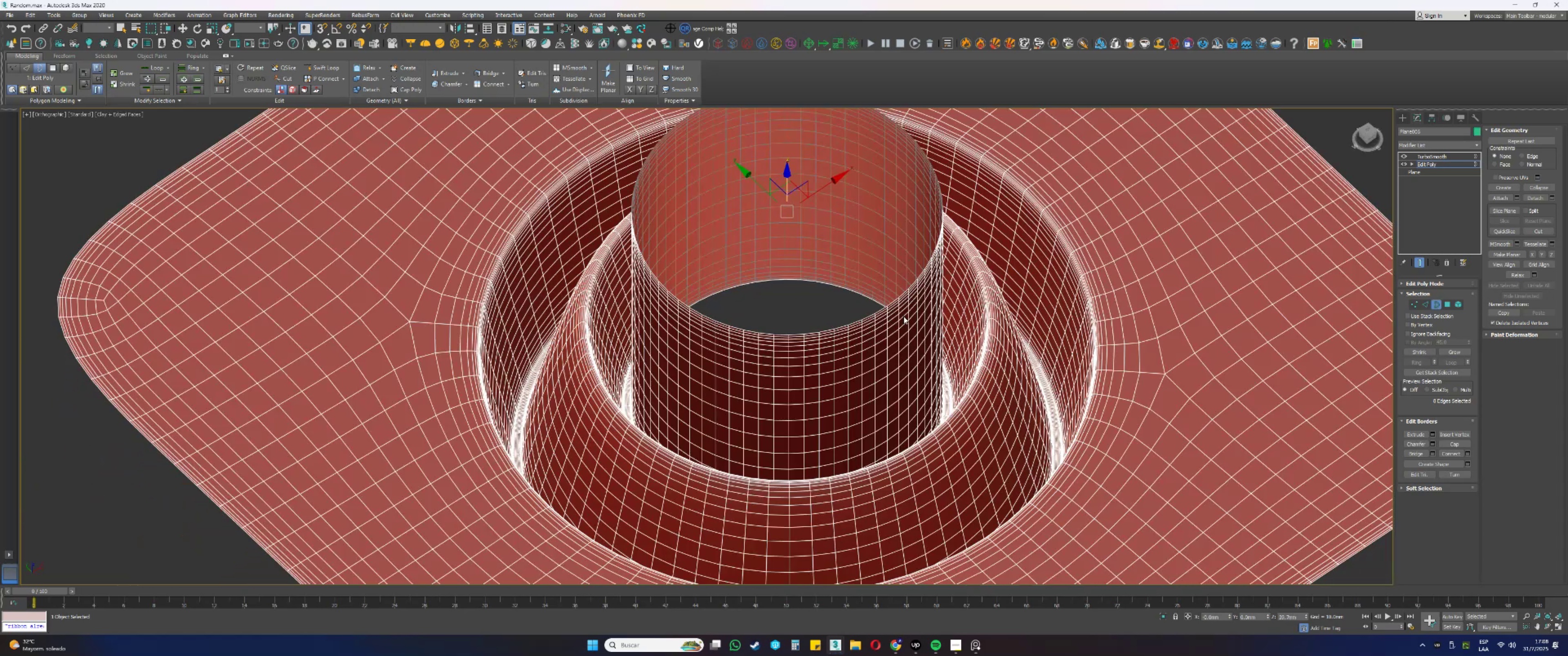 
scroll: coordinate [901, 357], scroll_direction: up, amount: 1.0
 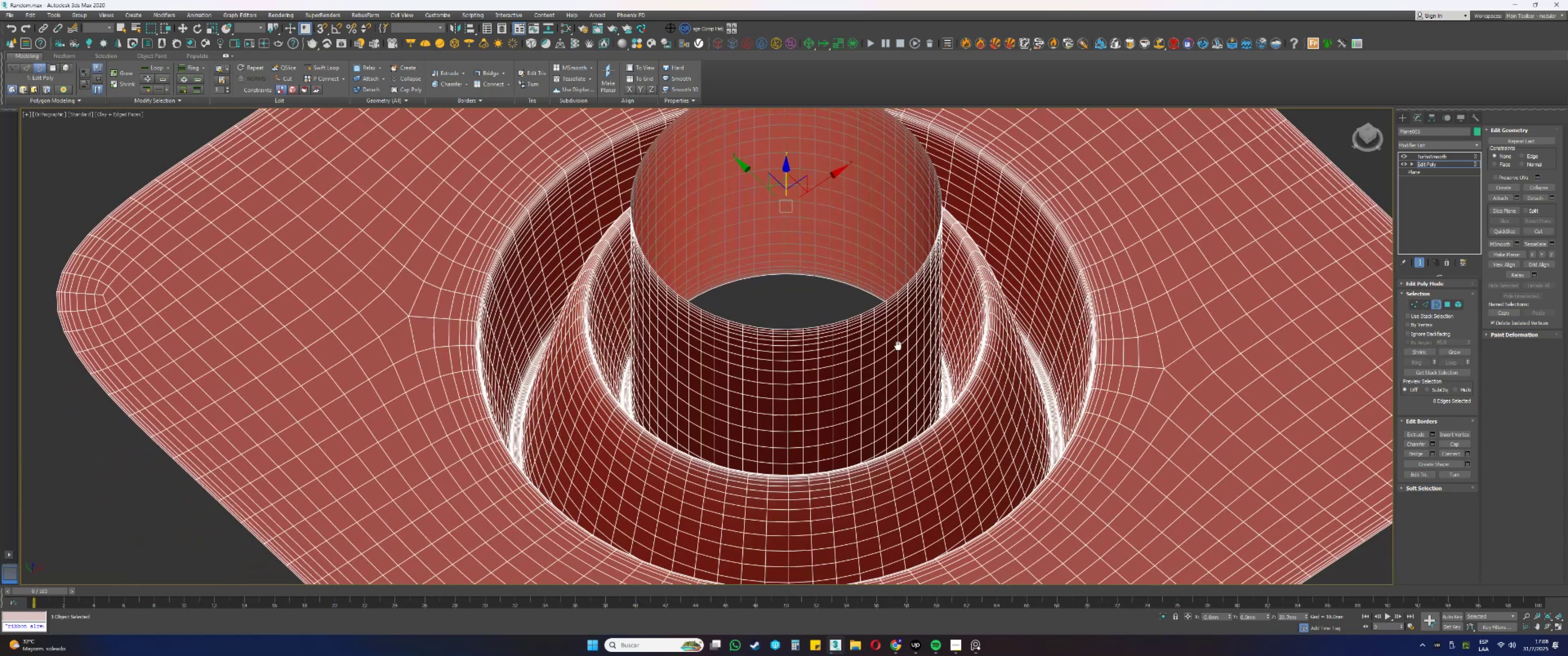 
key(F4)
 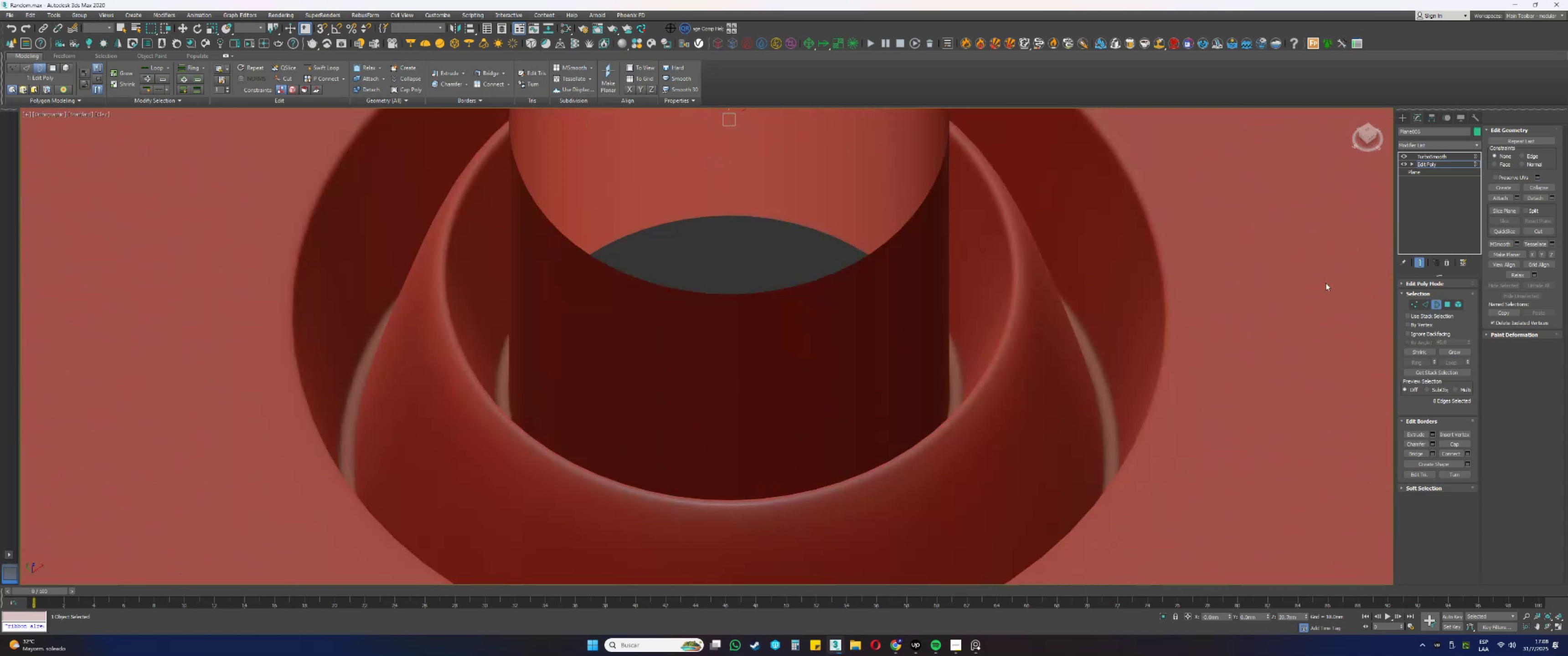 
key(2)
 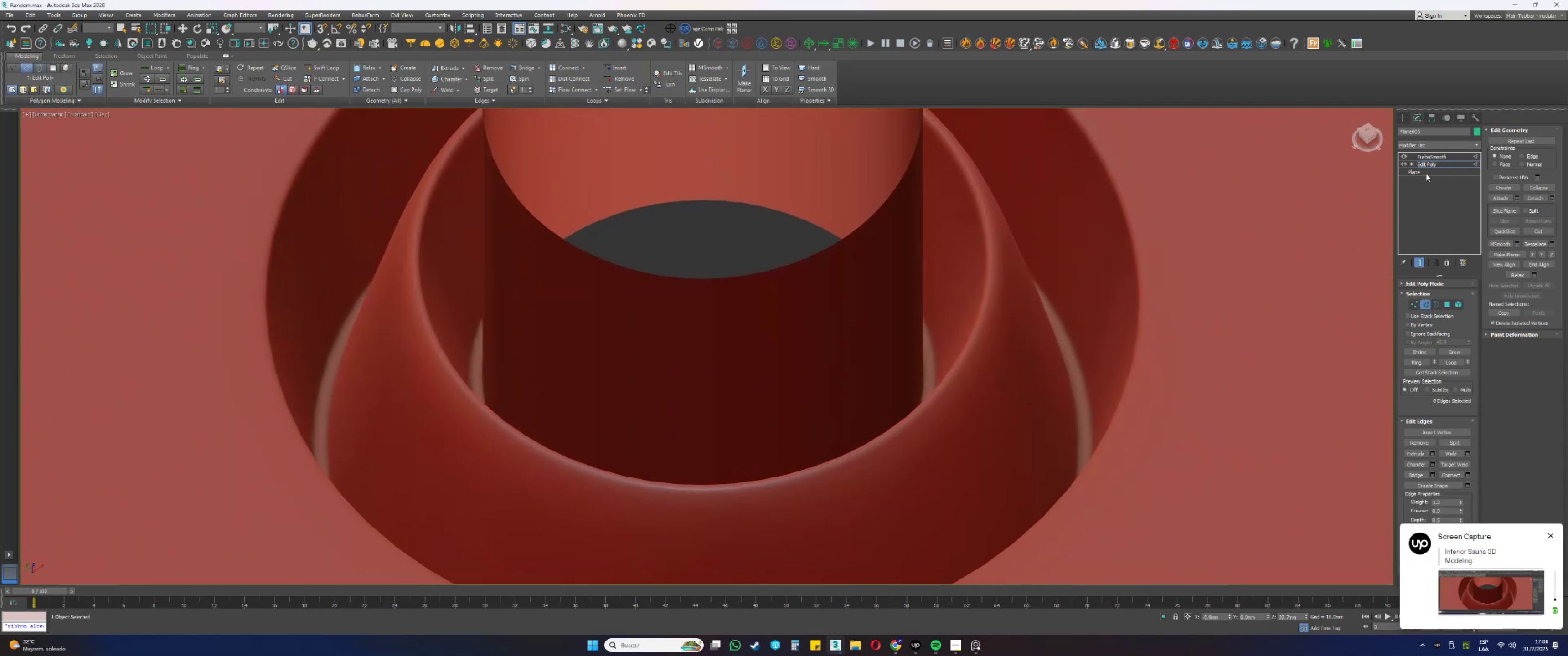 
wait(6.37)
 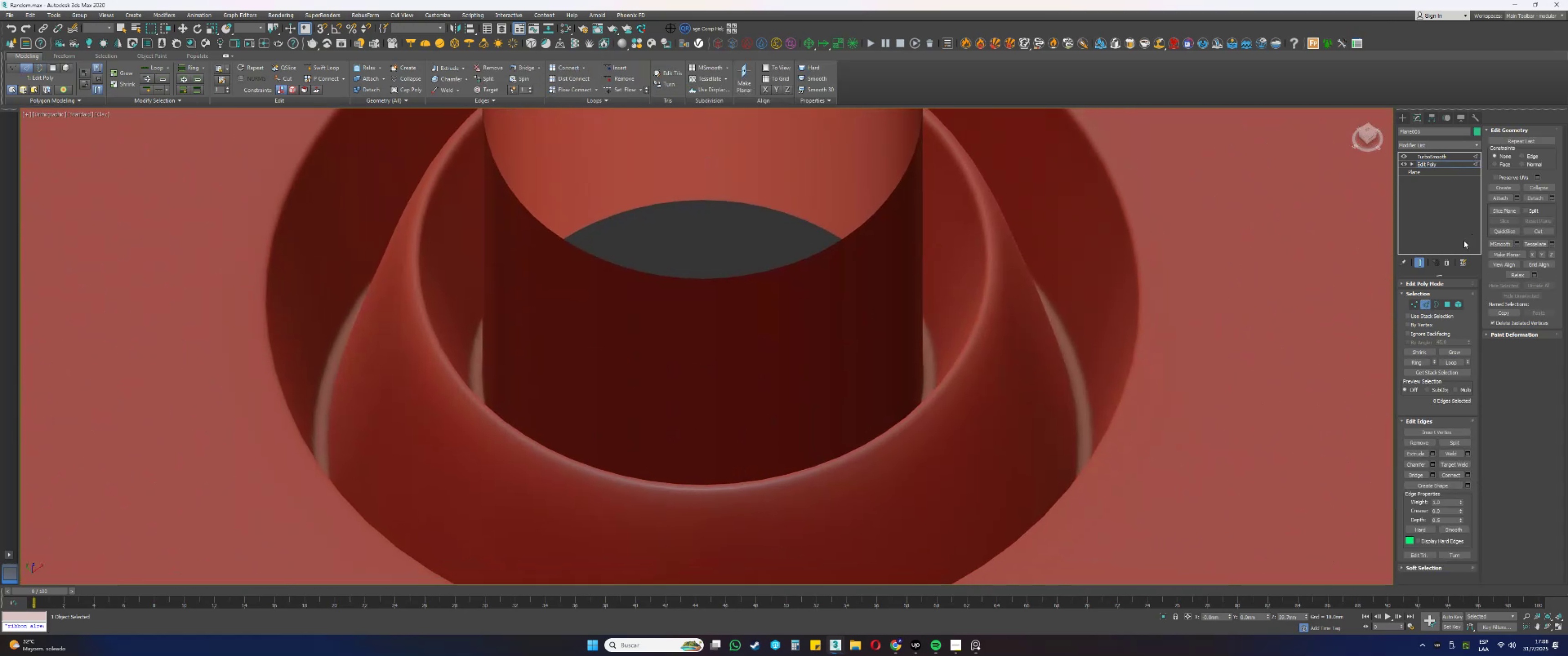 
key(F4)
 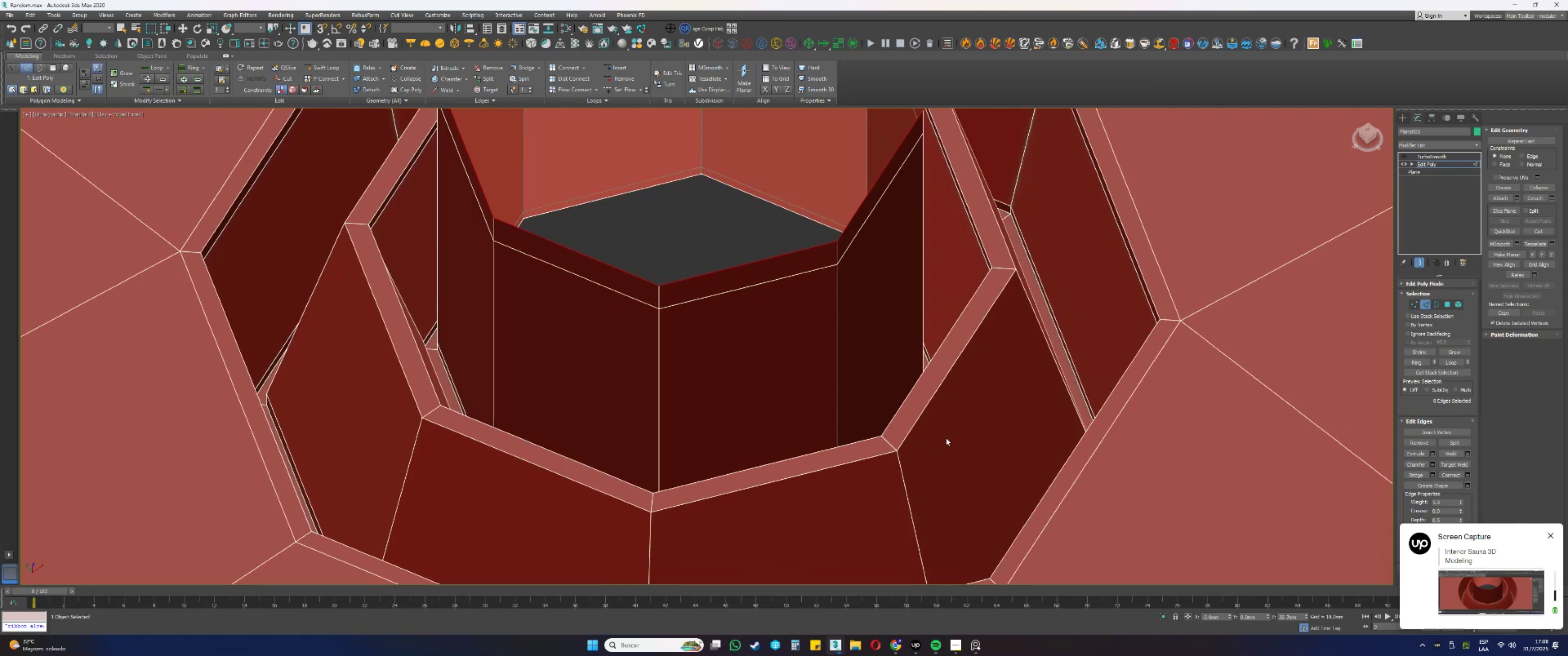 
key(Alt+AltLeft)
 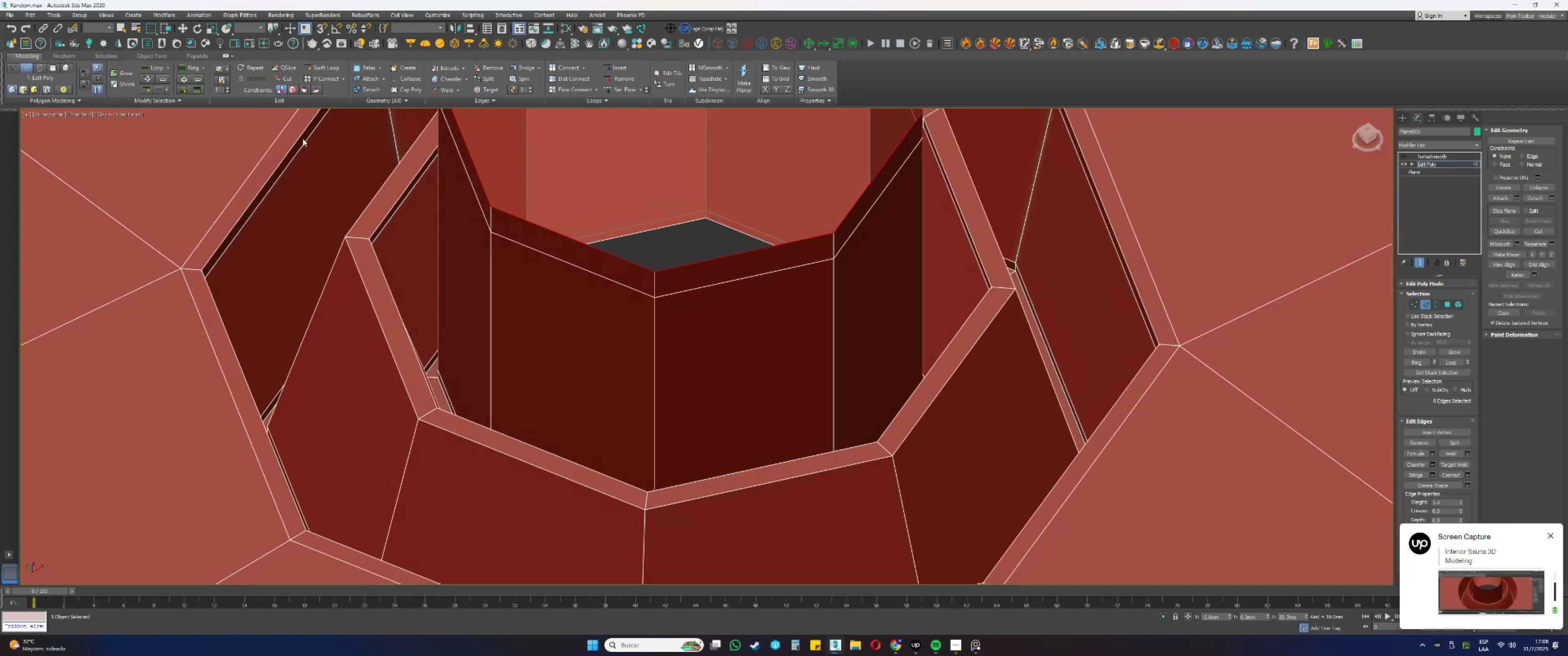 
left_click([325, 67])
 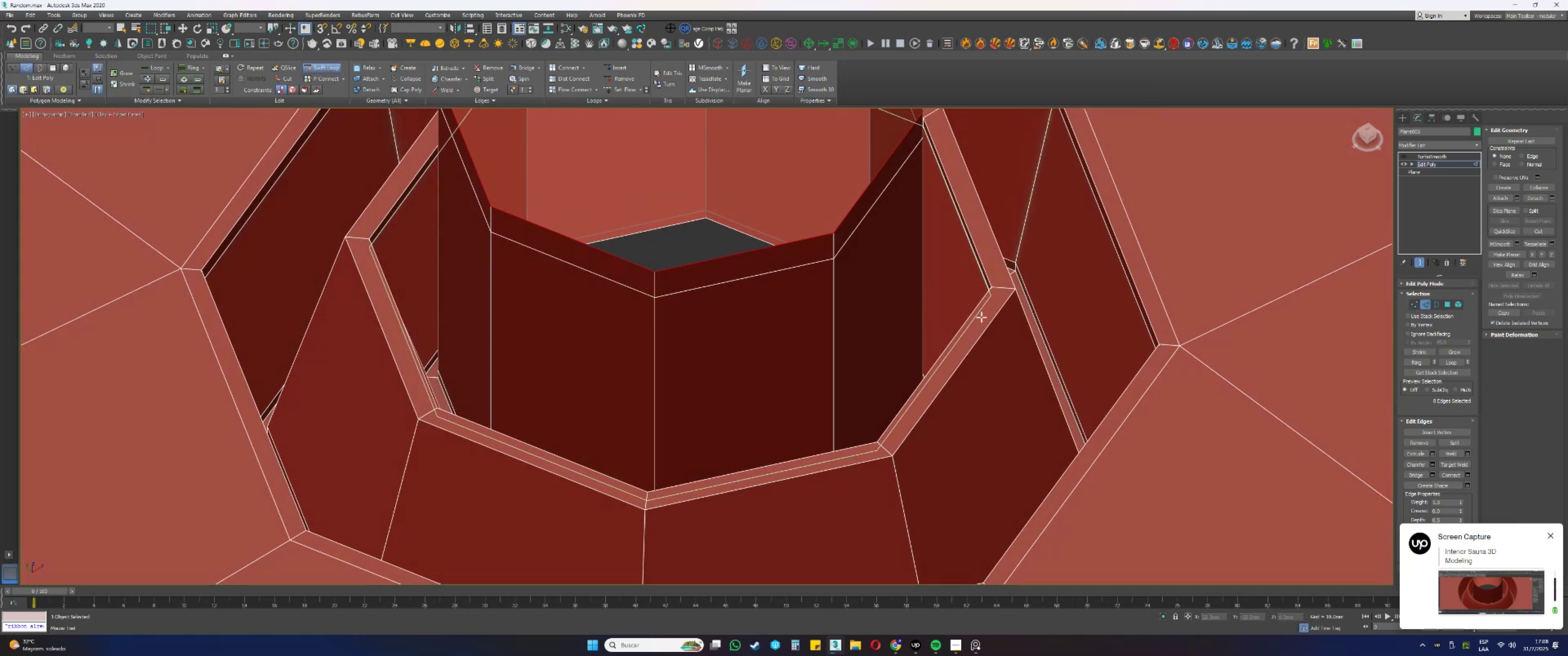 
hold_key(key=AltLeft, duration=1.18)
 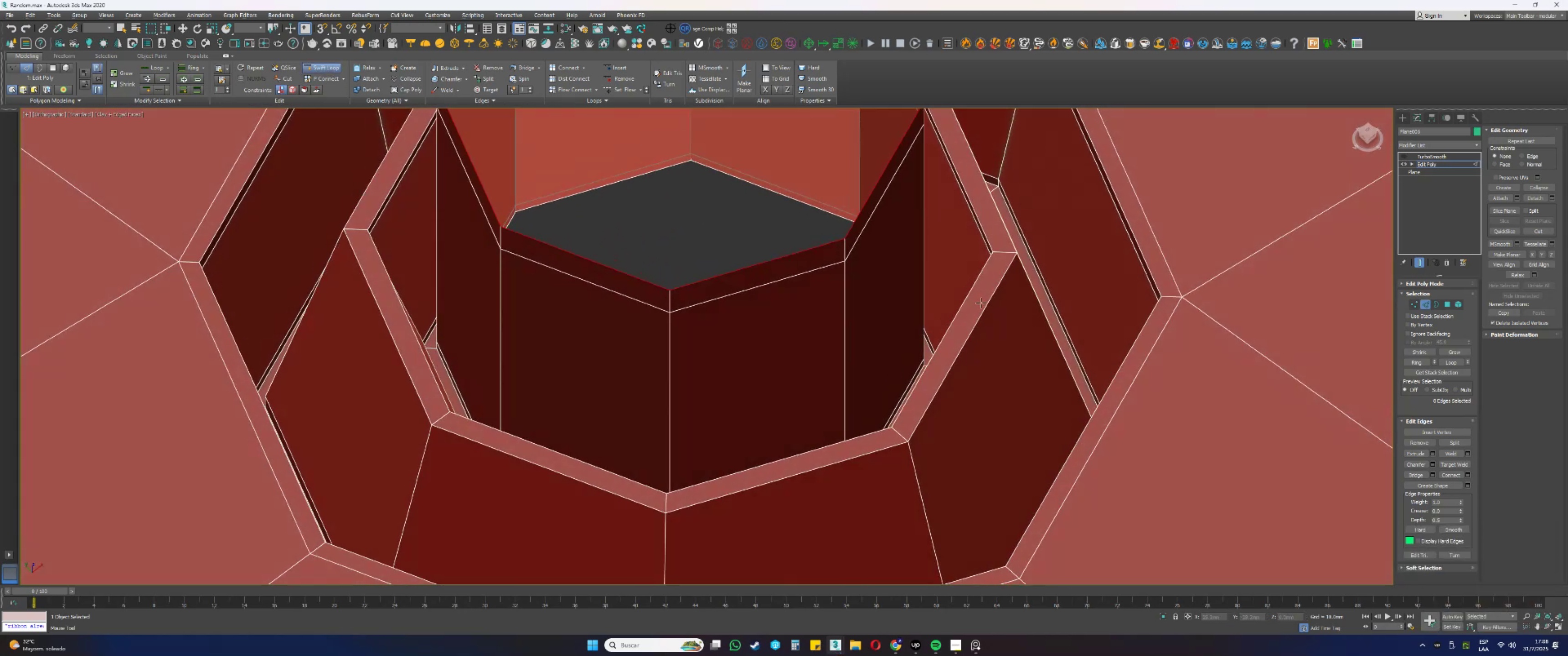 
key(Alt+AltLeft)
 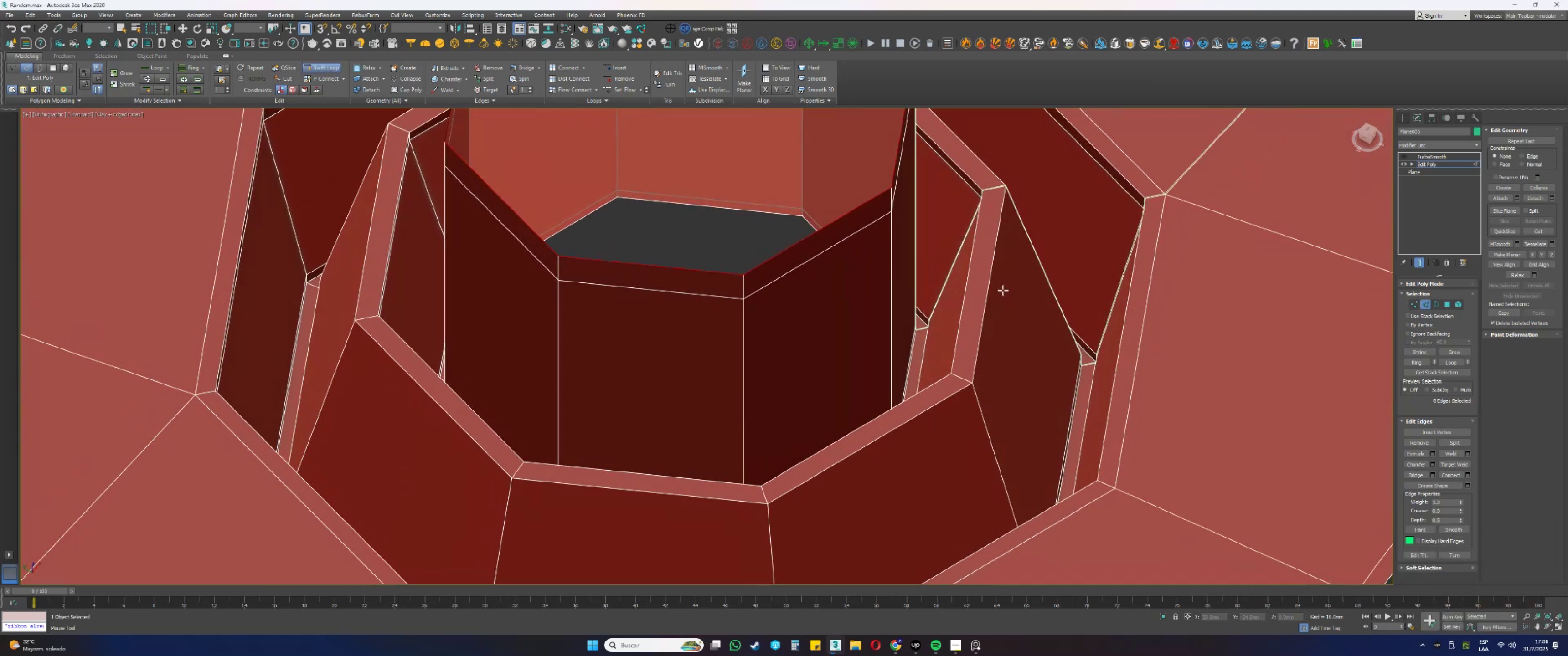 
hold_key(key=AltLeft, duration=0.56)
 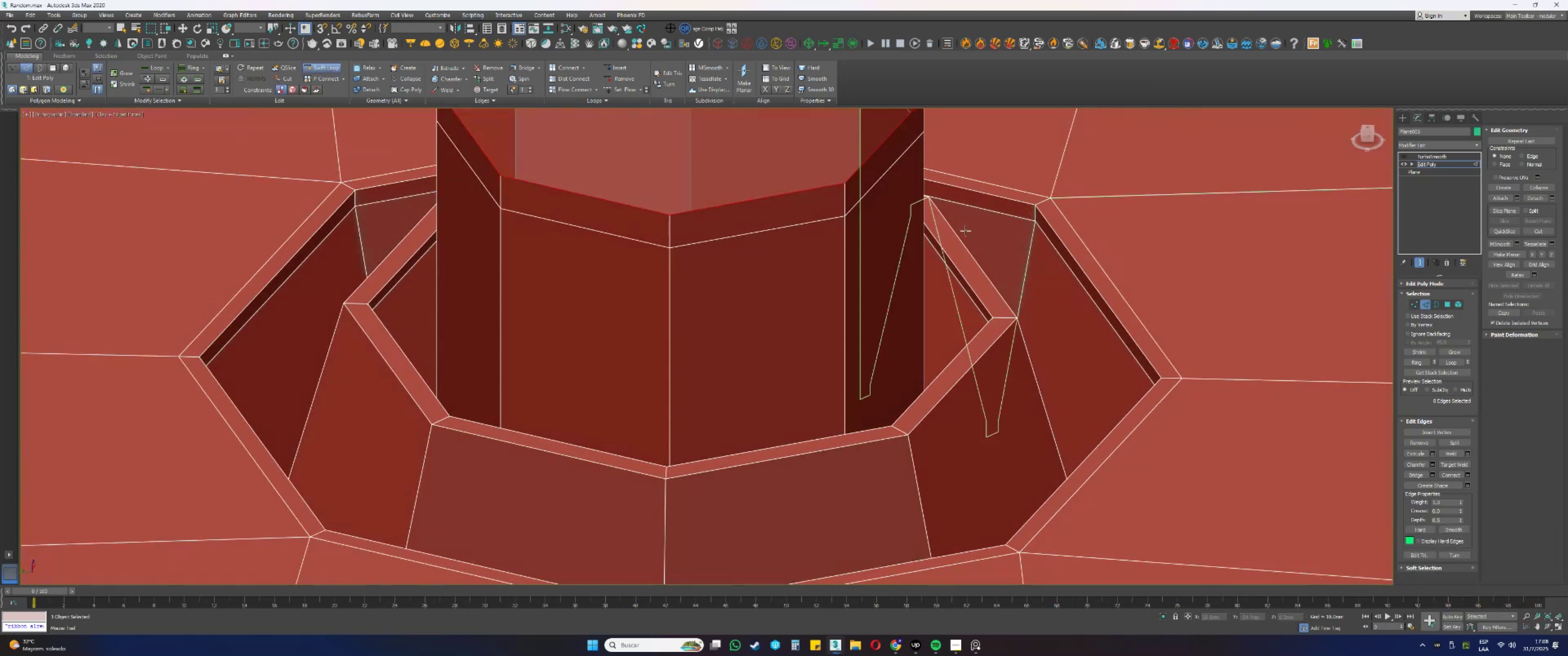 
scroll: coordinate [953, 229], scroll_direction: up, amount: 1.0
 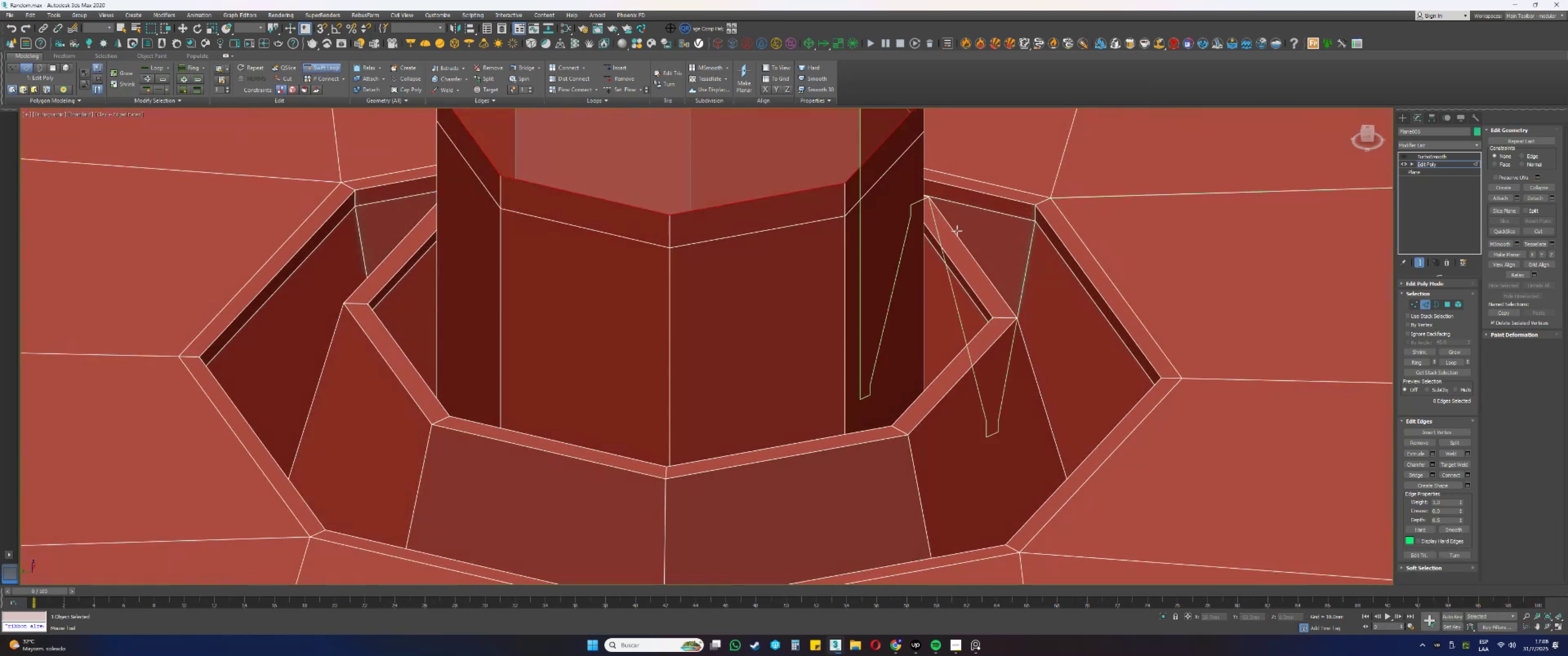 
hold_key(key=AltLeft, duration=0.61)
 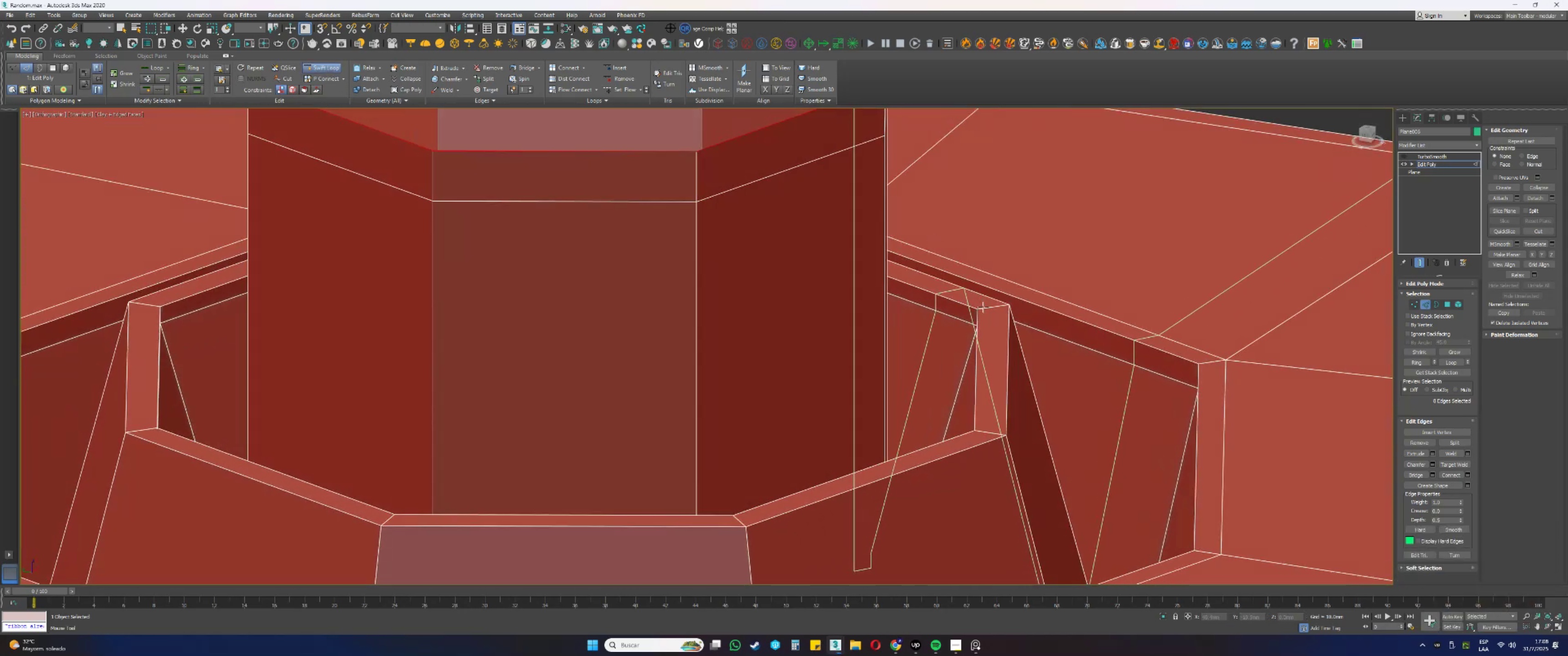 
scroll: coordinate [983, 308], scroll_direction: up, amount: 3.0
 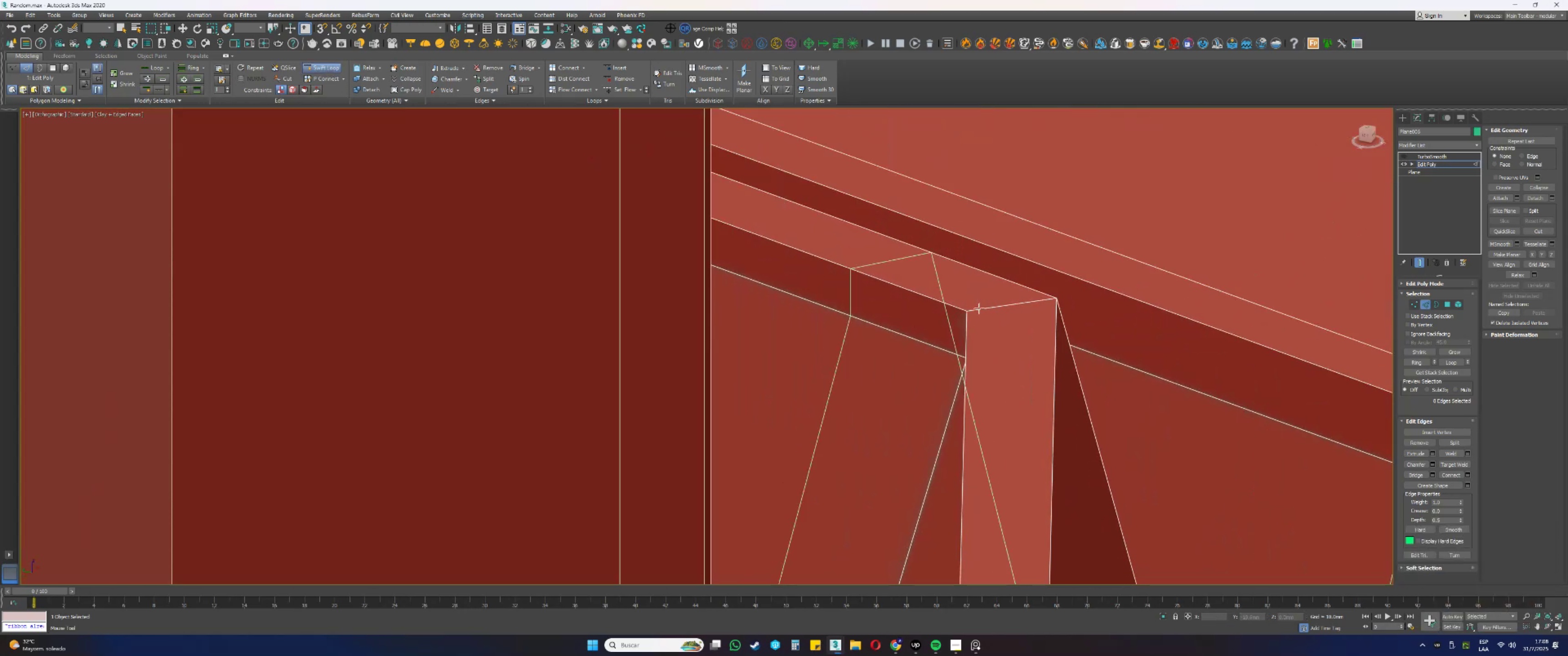 
scroll: coordinate [968, 322], scroll_direction: down, amount: 3.0
 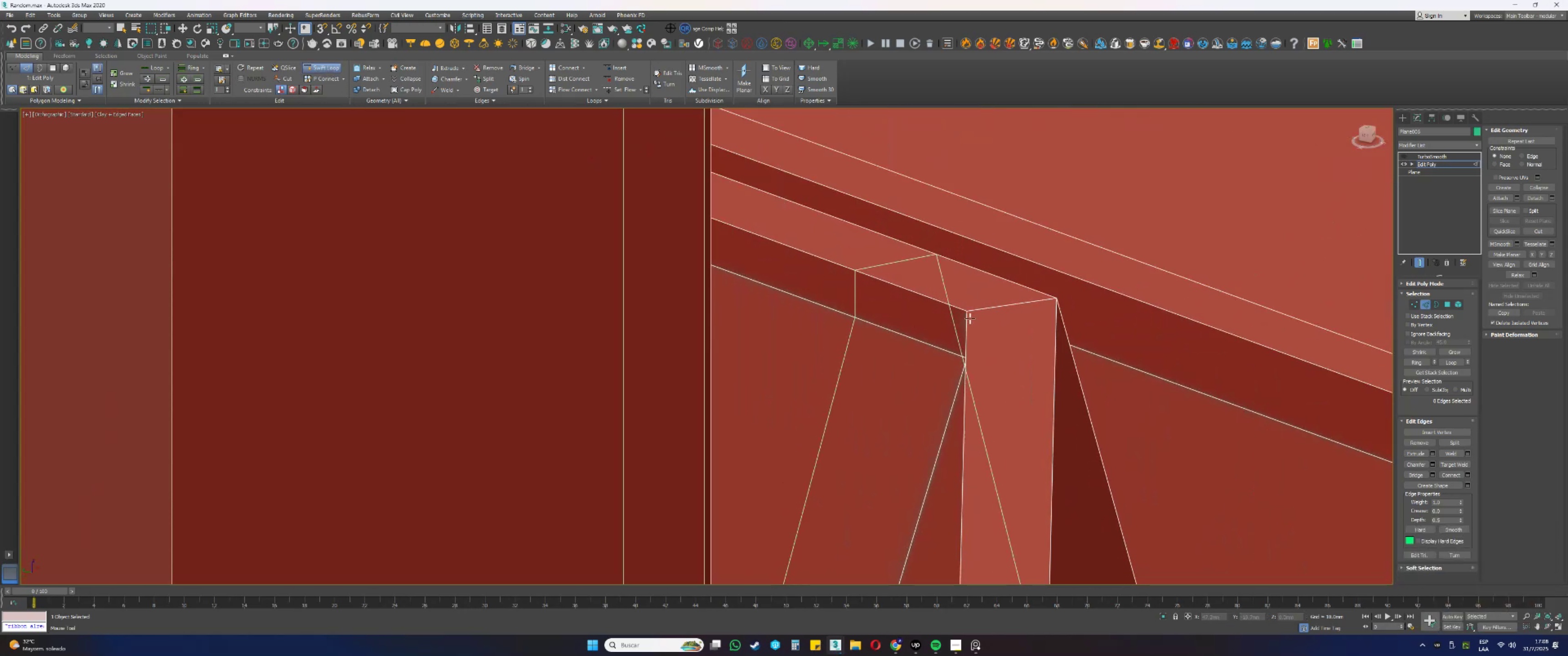 
hold_key(key=AltLeft, duration=0.39)
 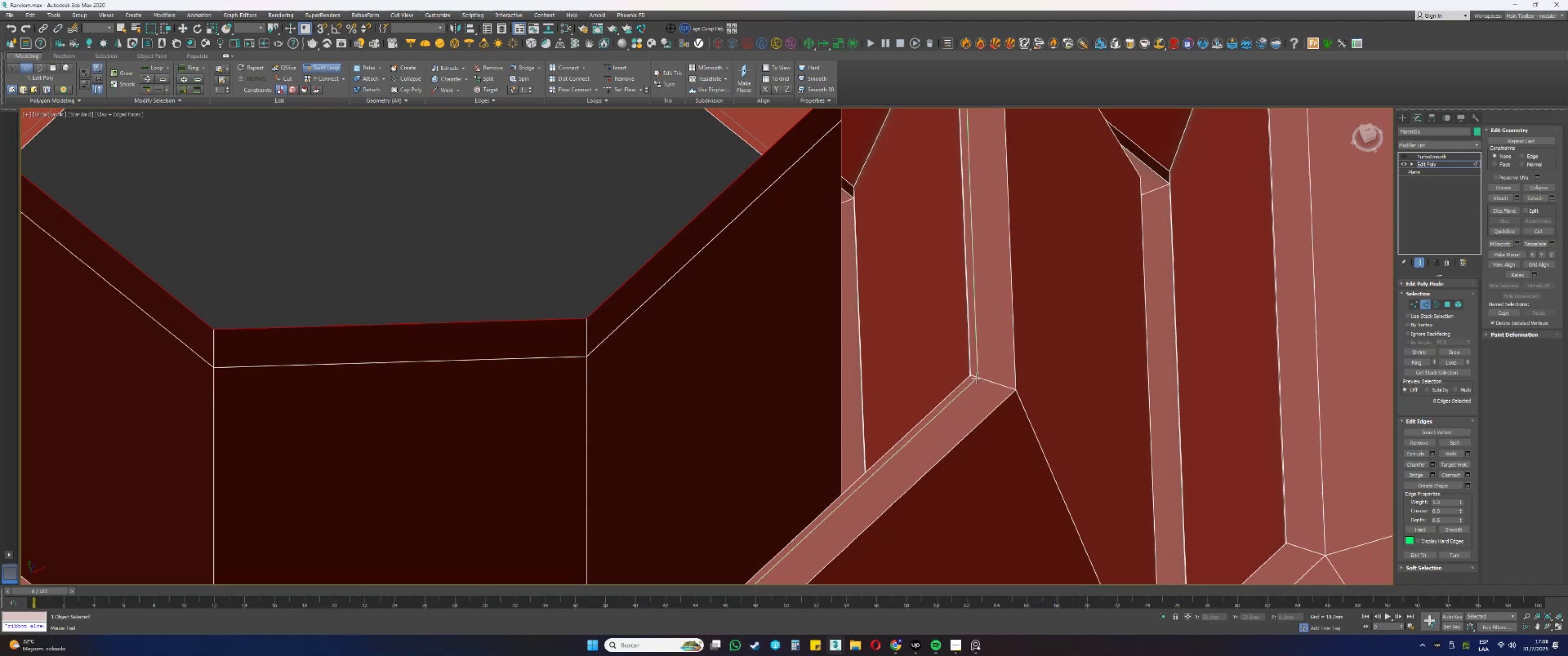 
left_click([975, 377])
 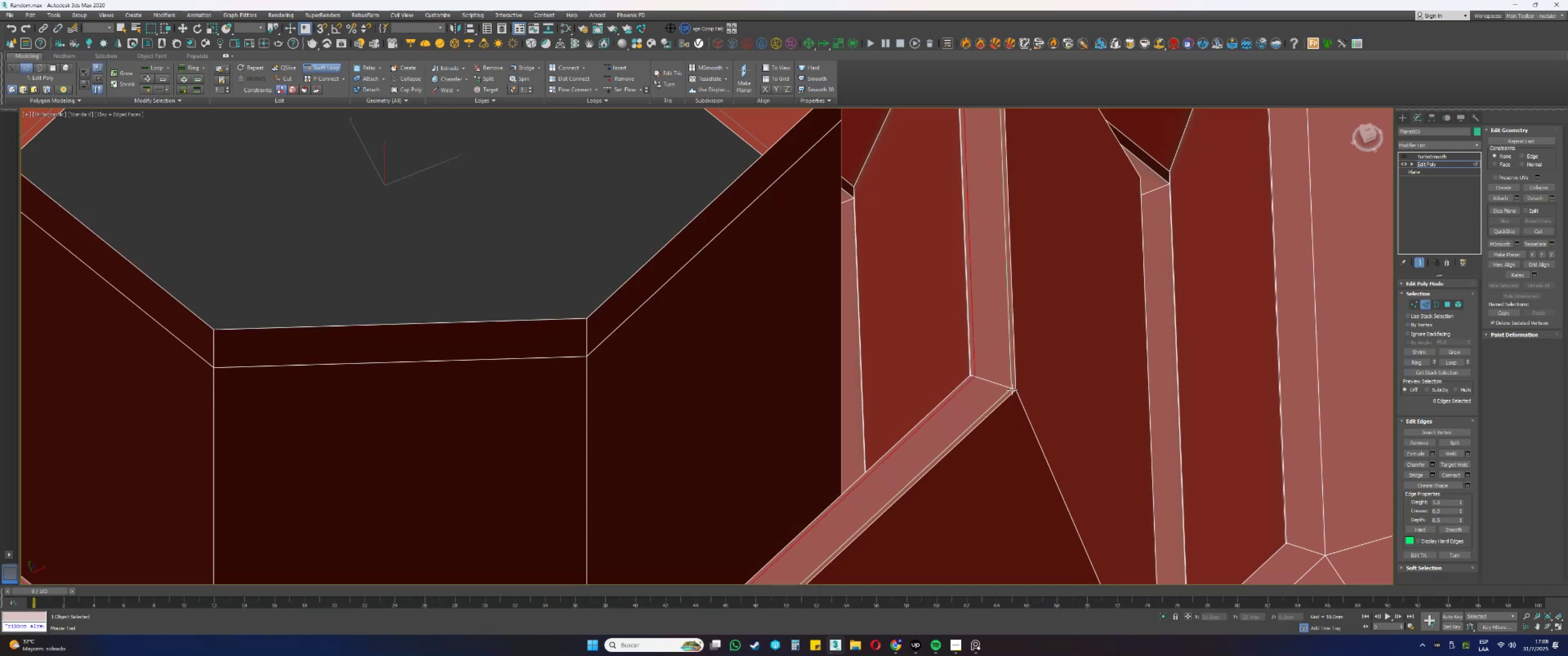 
double_click([1018, 393])
 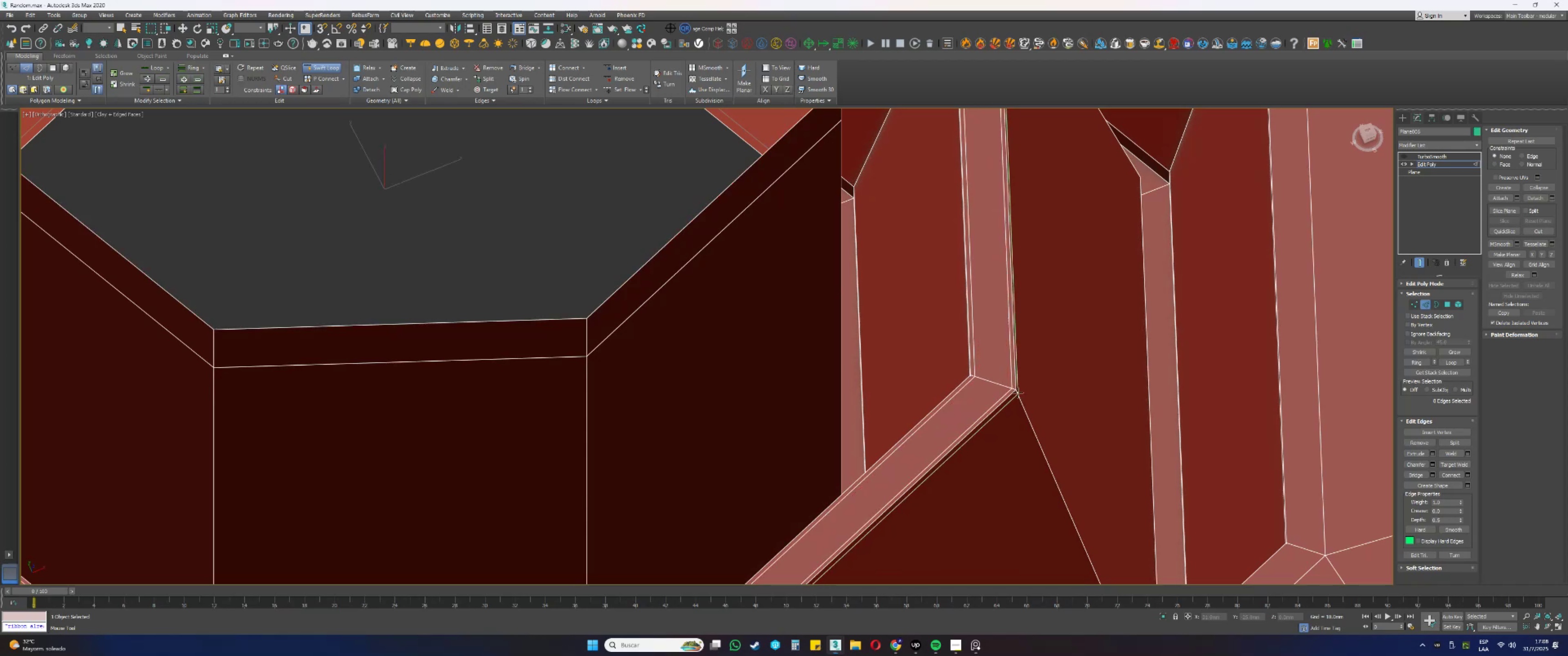 
scroll: coordinate [1018, 392], scroll_direction: down, amount: 1.0
 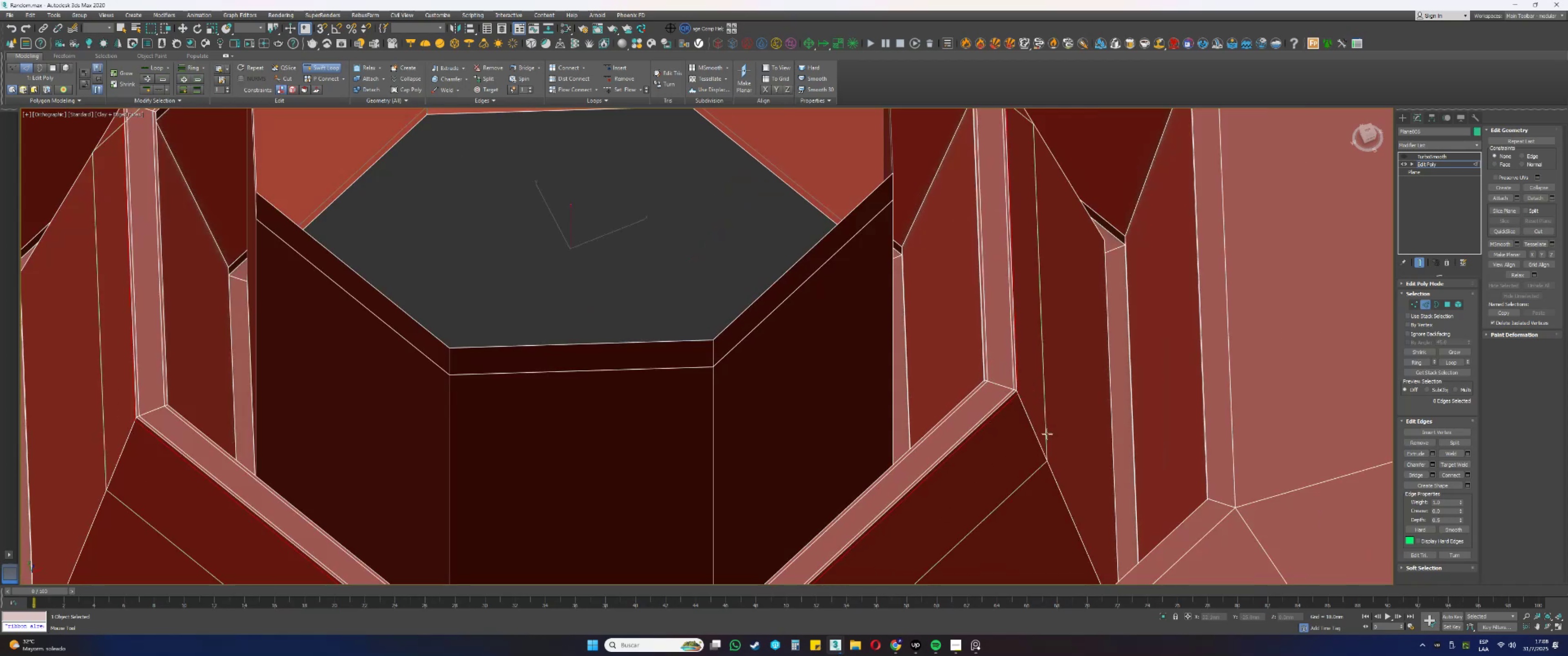 
hold_key(key=AltLeft, duration=0.8)
 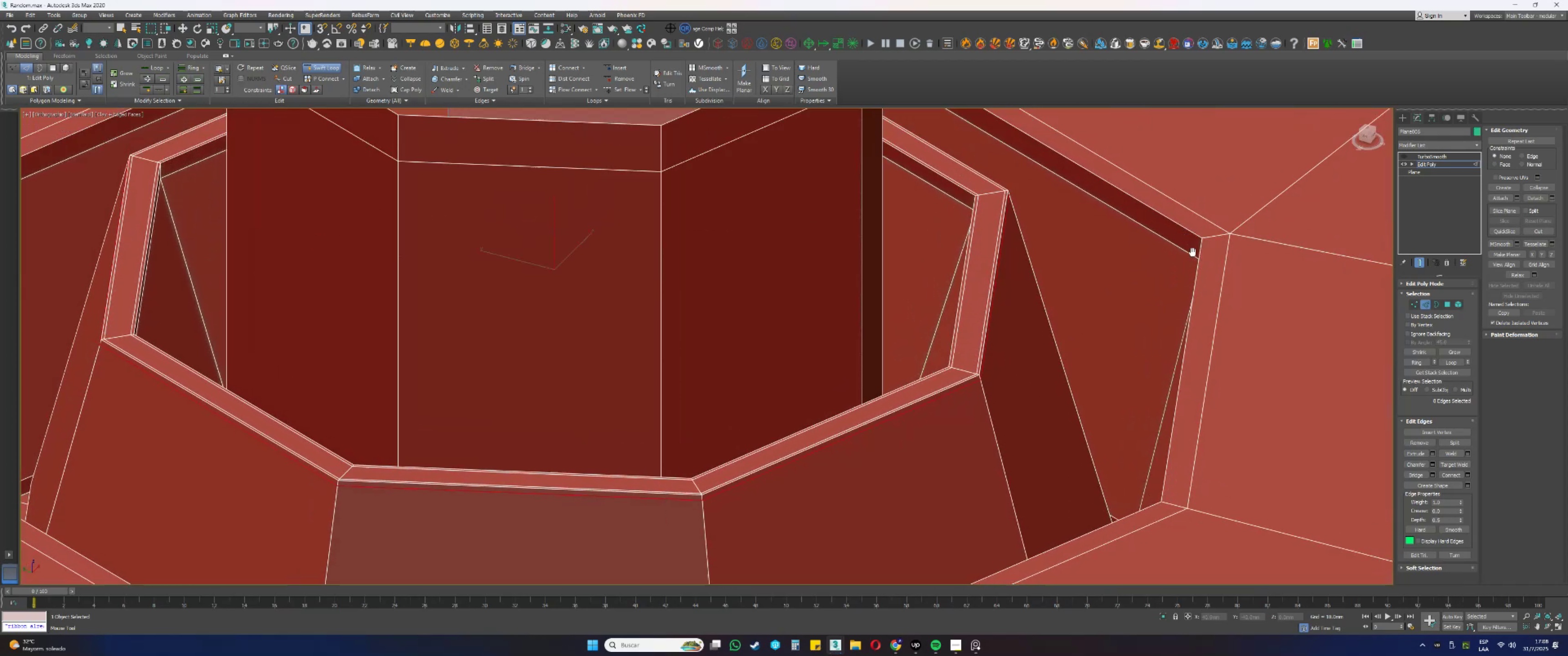 
scroll: coordinate [910, 309], scroll_direction: up, amount: 1.0
 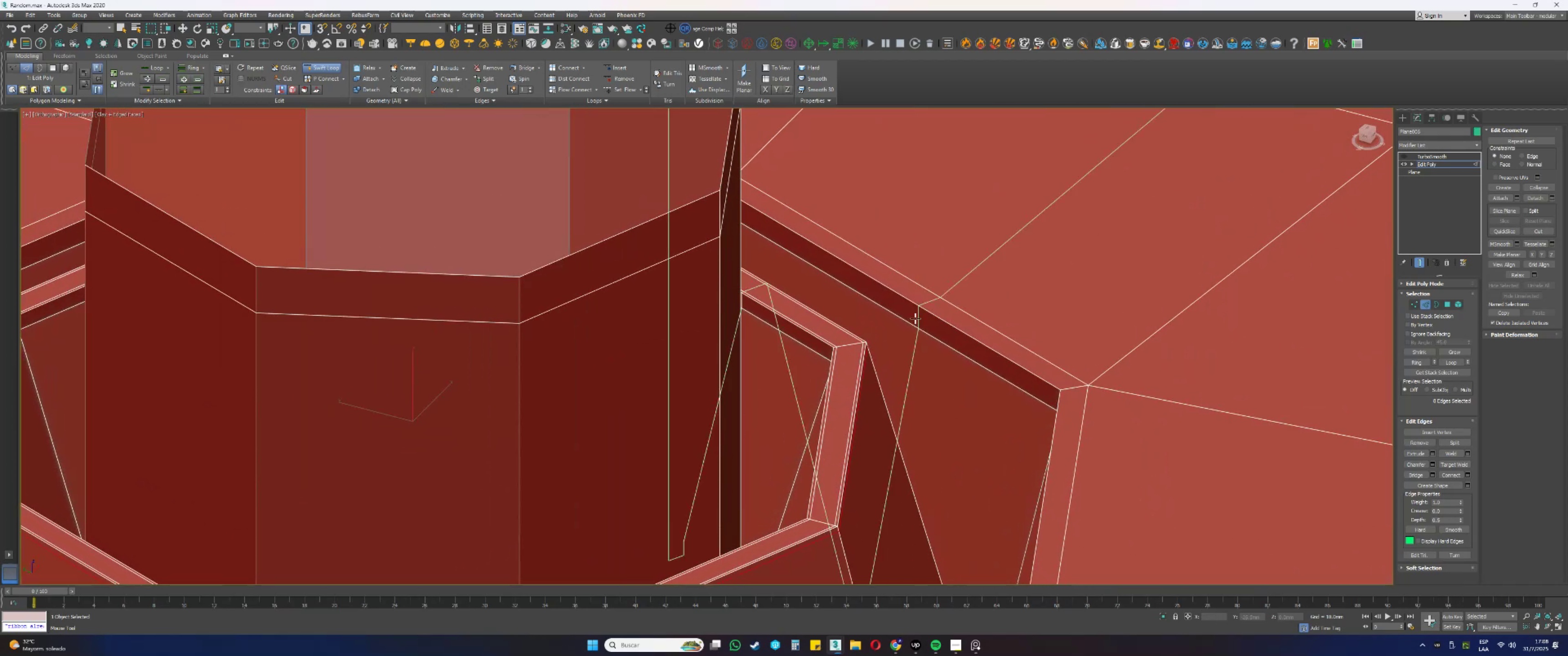 
hold_key(key=AltLeft, duration=0.34)
 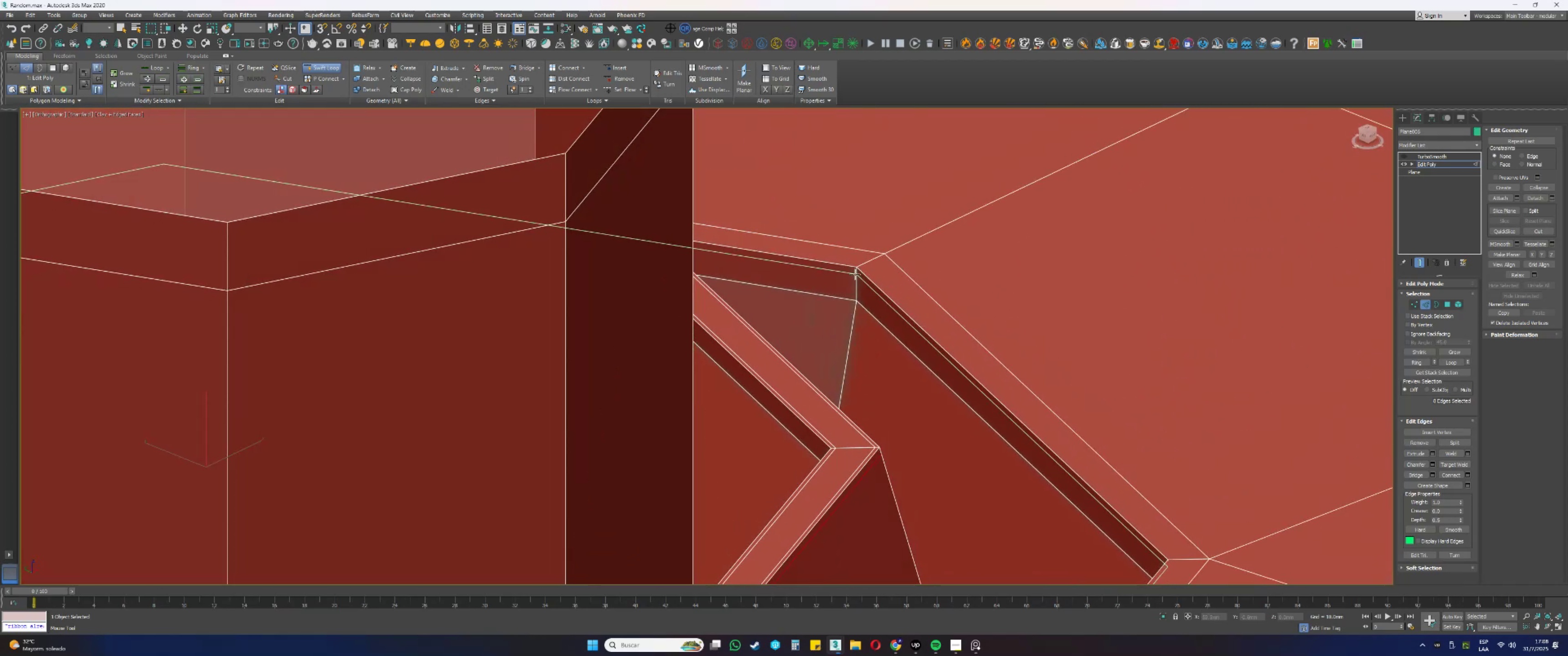 
double_click([860, 265])
 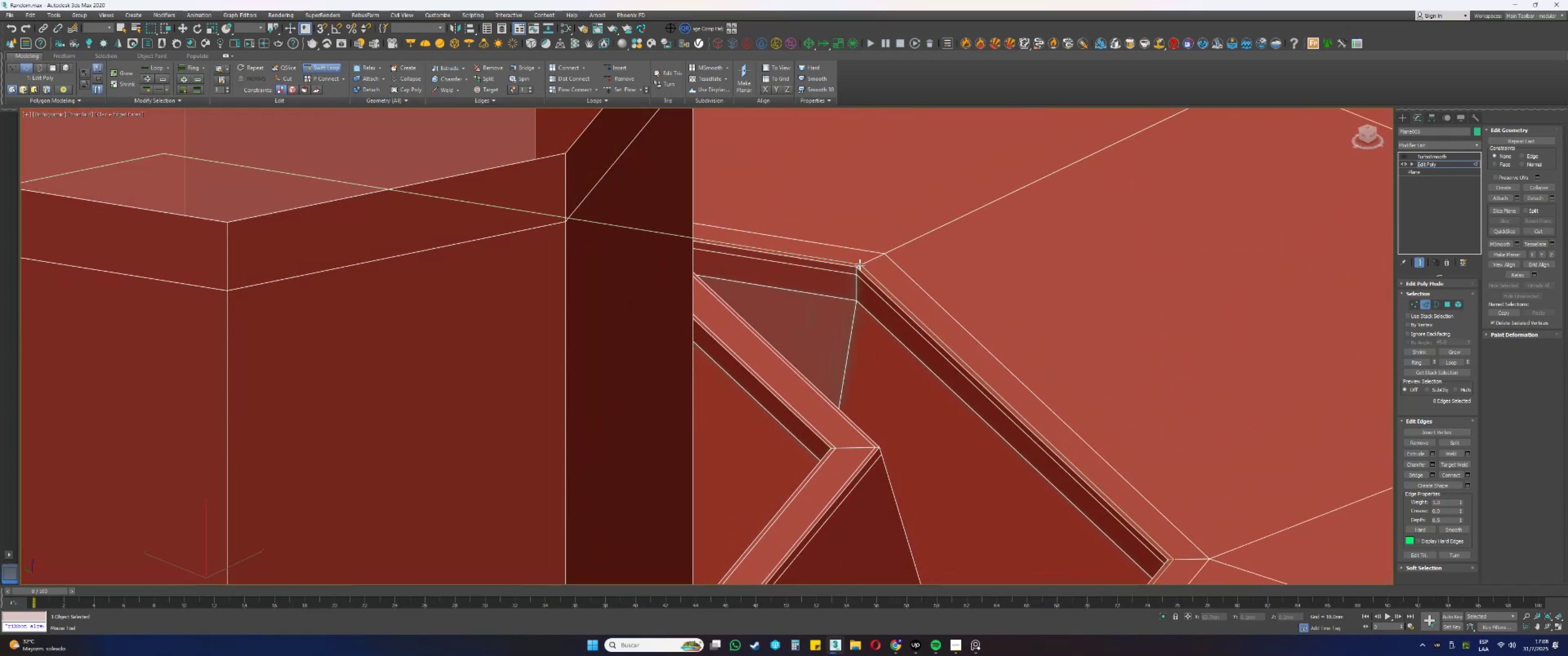 
hold_key(key=AltLeft, duration=0.39)
 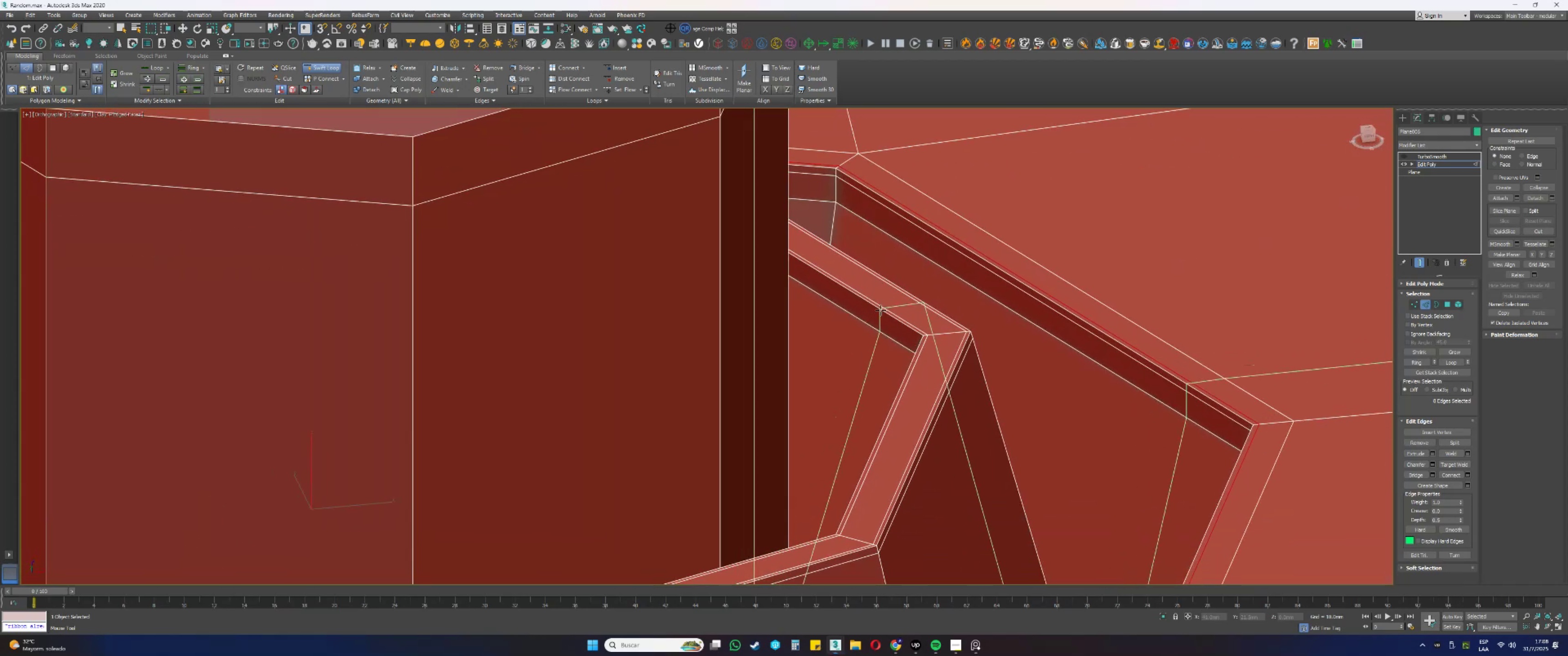 
hold_key(key=AltLeft, duration=0.39)
 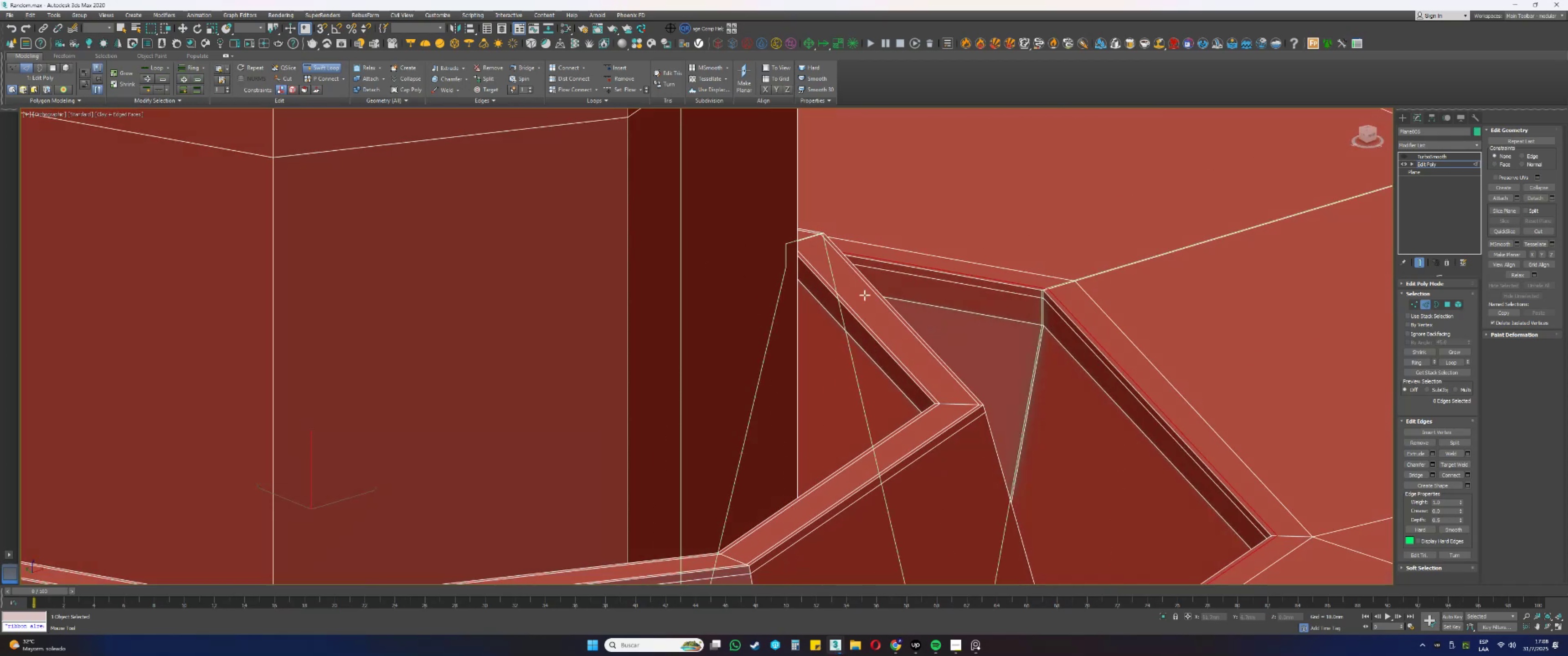 
key(Alt+AltLeft)
 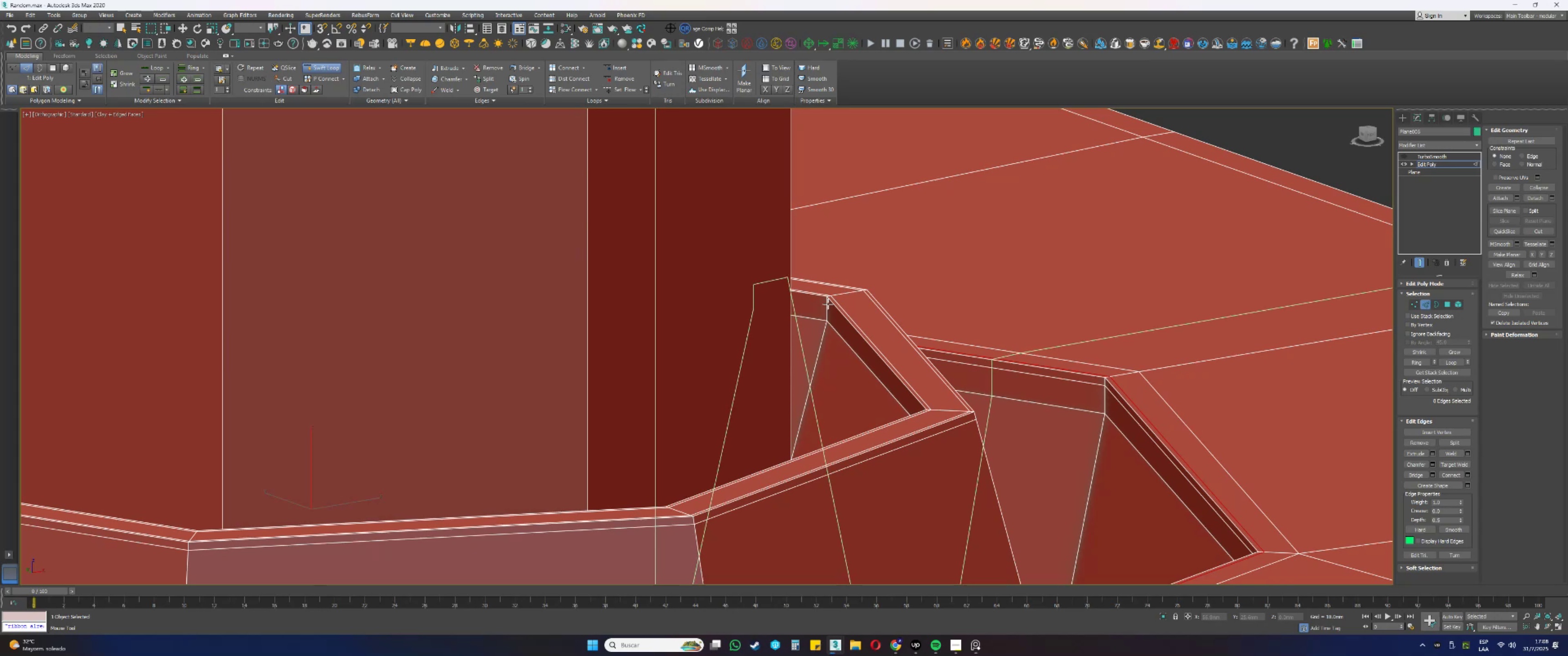 
left_click([827, 302])
 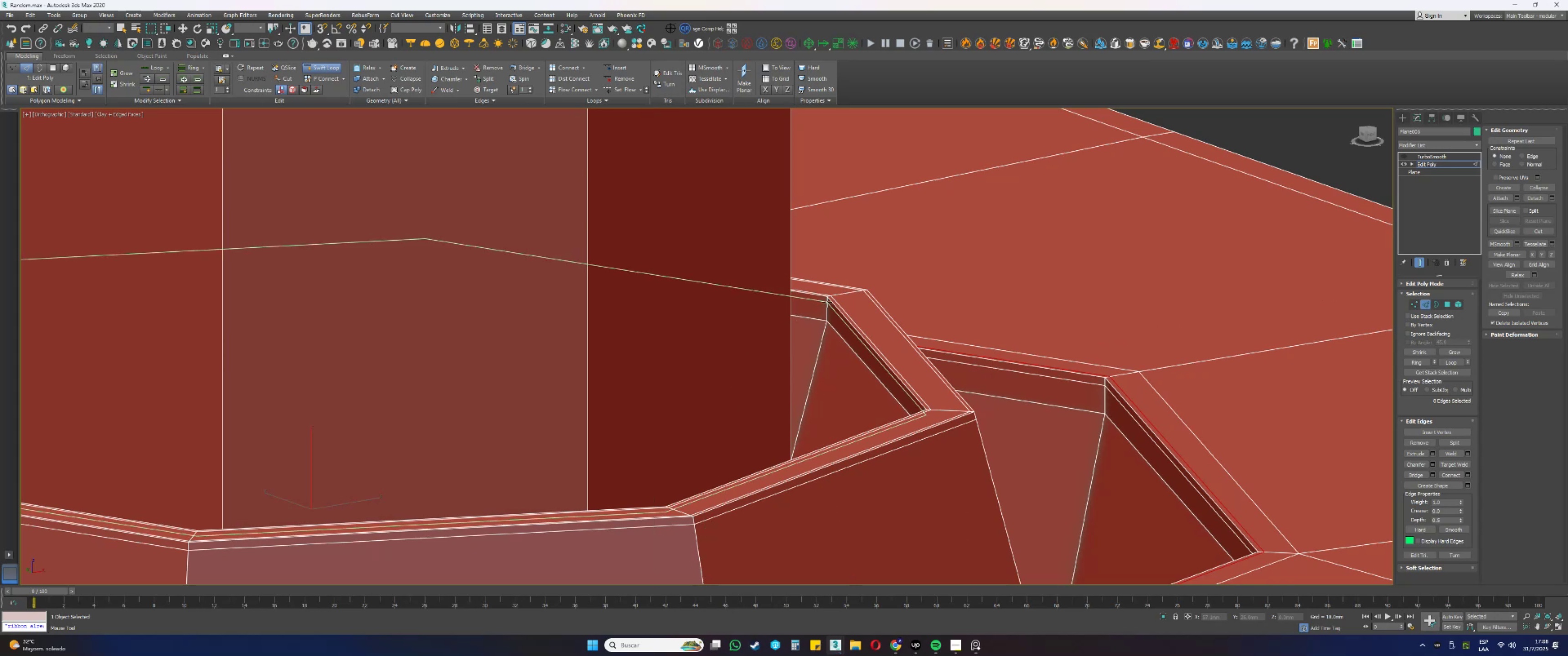 
hold_key(key=AltLeft, duration=0.36)
 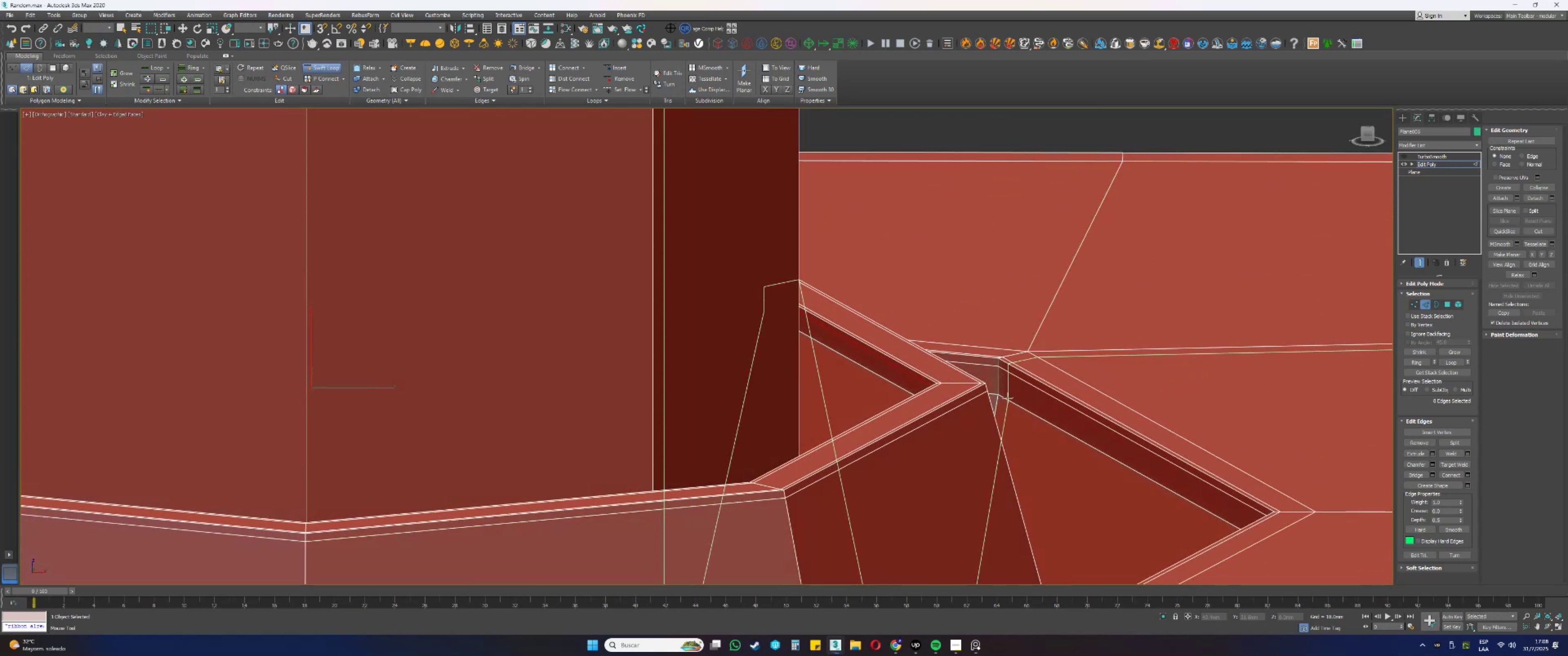 
scroll: coordinate [888, 355], scroll_direction: down, amount: 2.0
 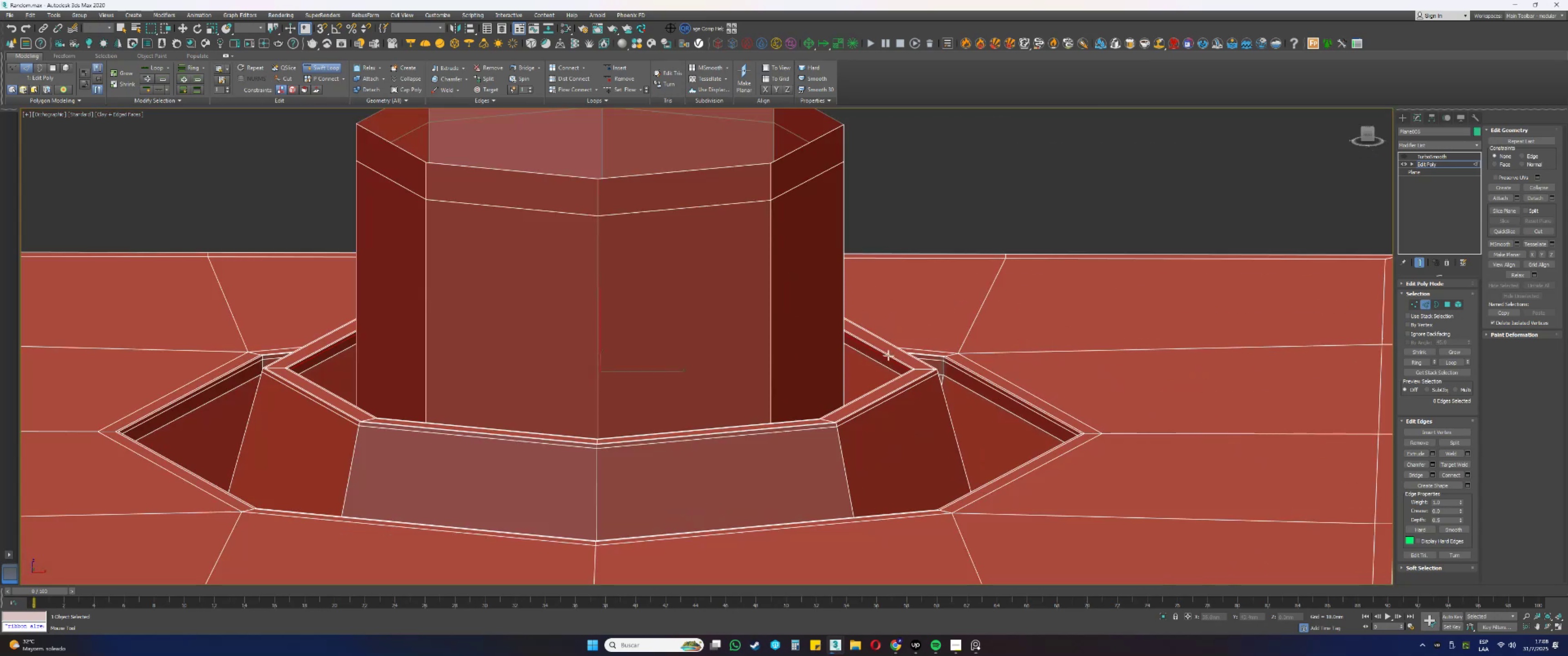 
right_click([885, 357])
 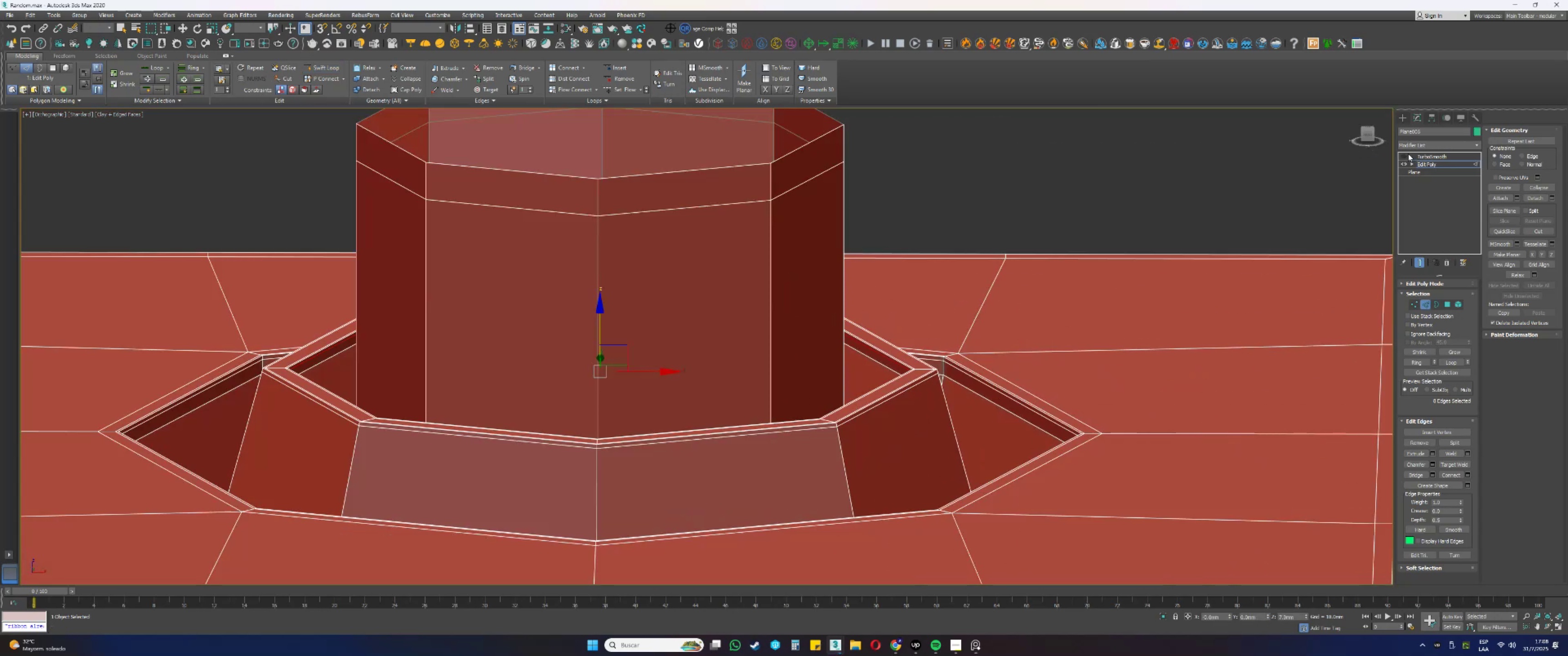 
key(F3)
 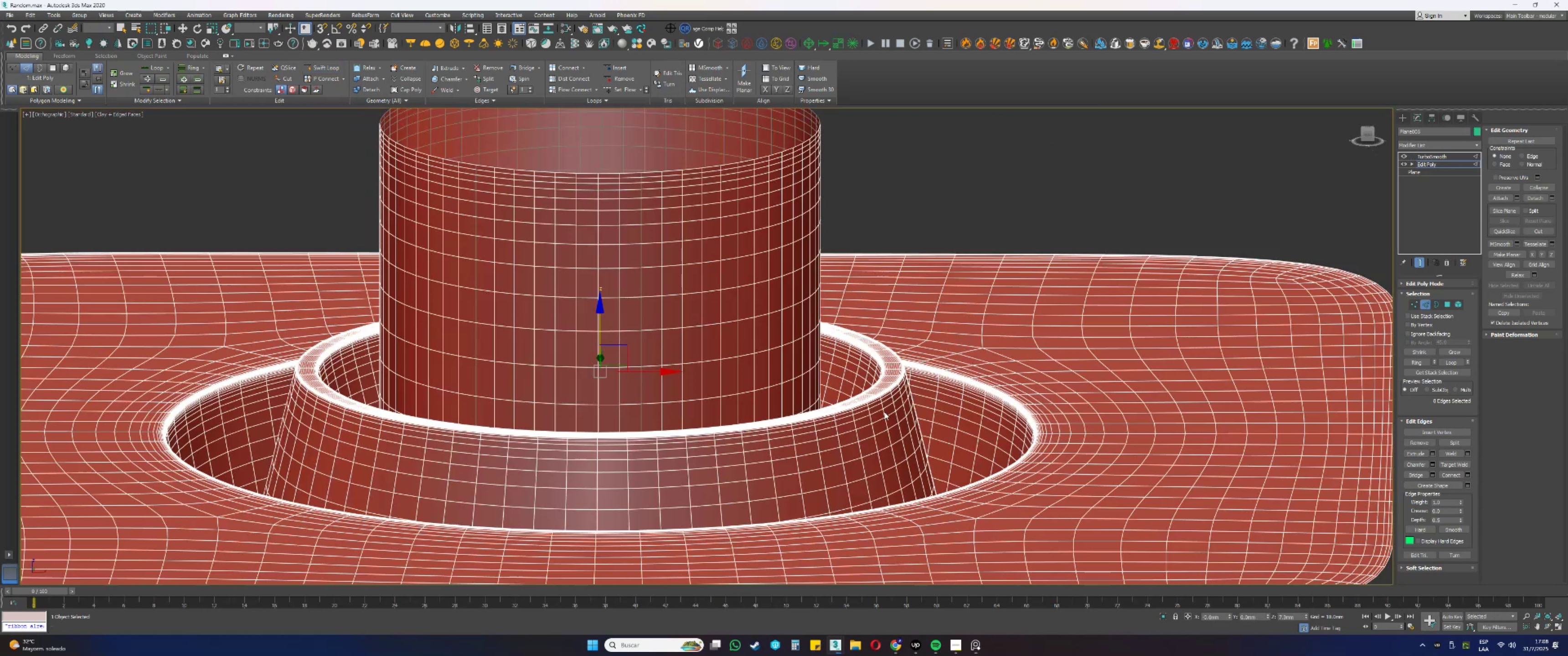 
key(F3)
 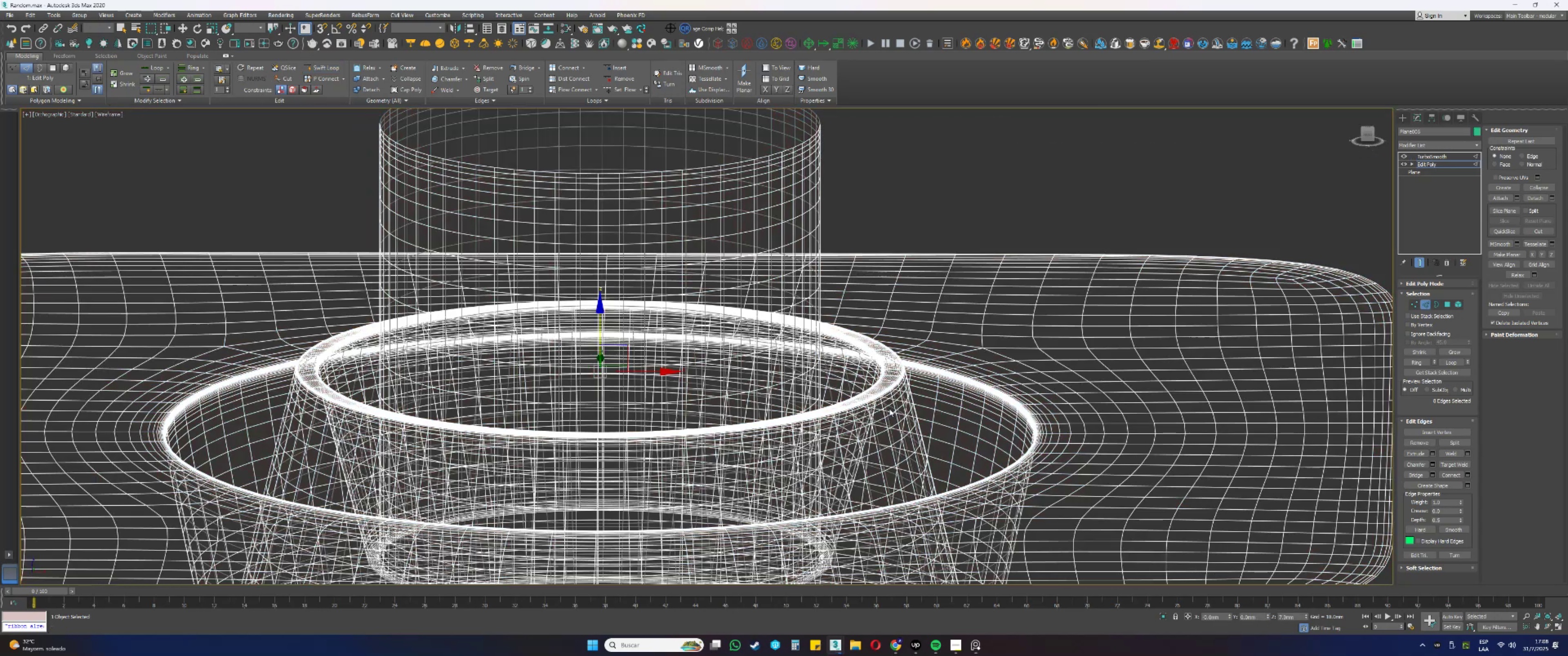 
key(F4)
 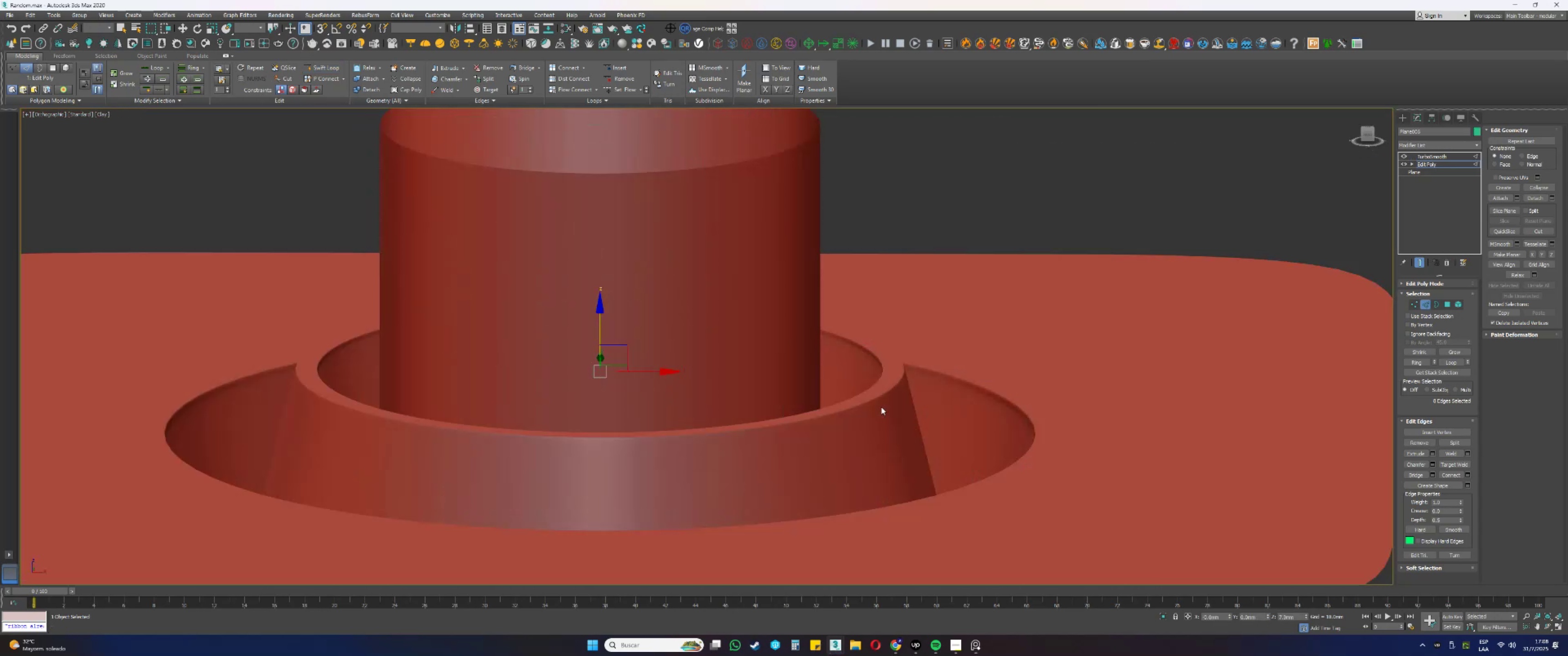 
hold_key(key=AltLeft, duration=0.76)
 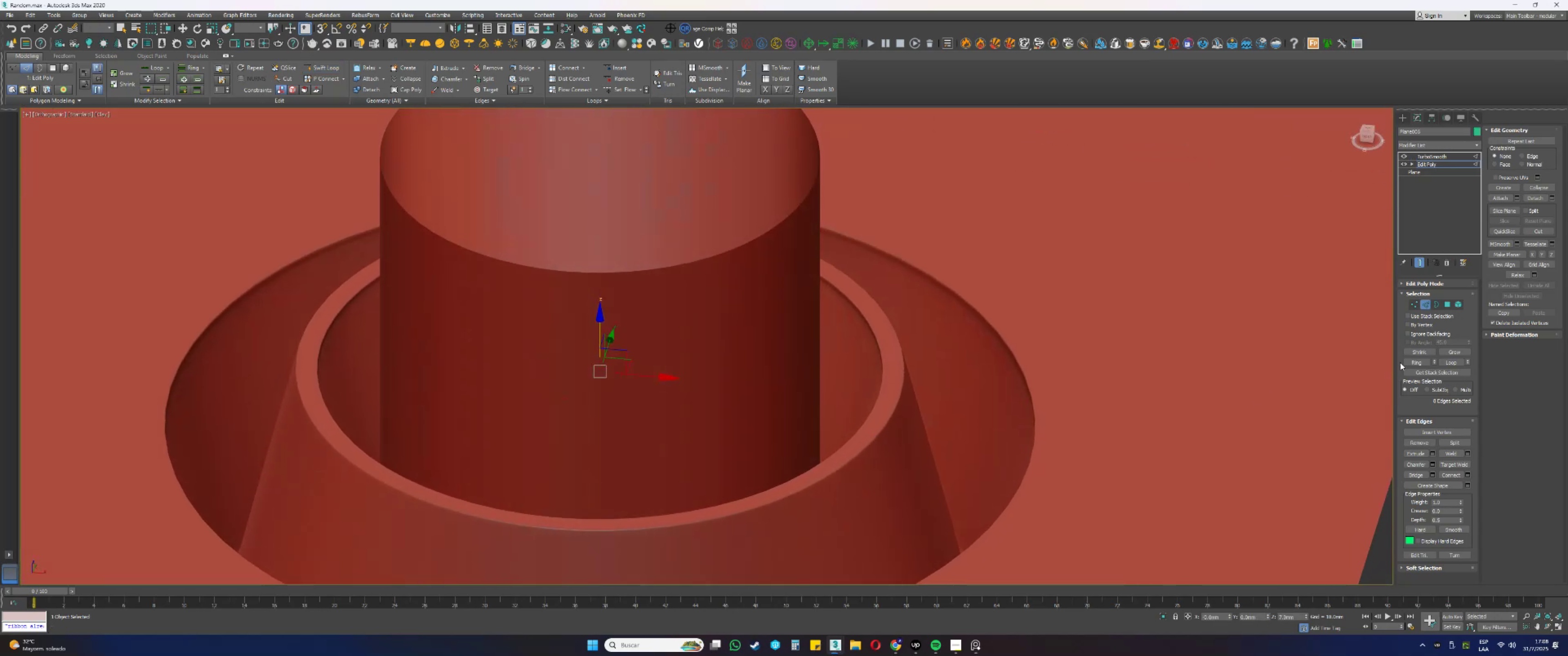 
scroll: coordinate [907, 380], scroll_direction: down, amount: 2.0
 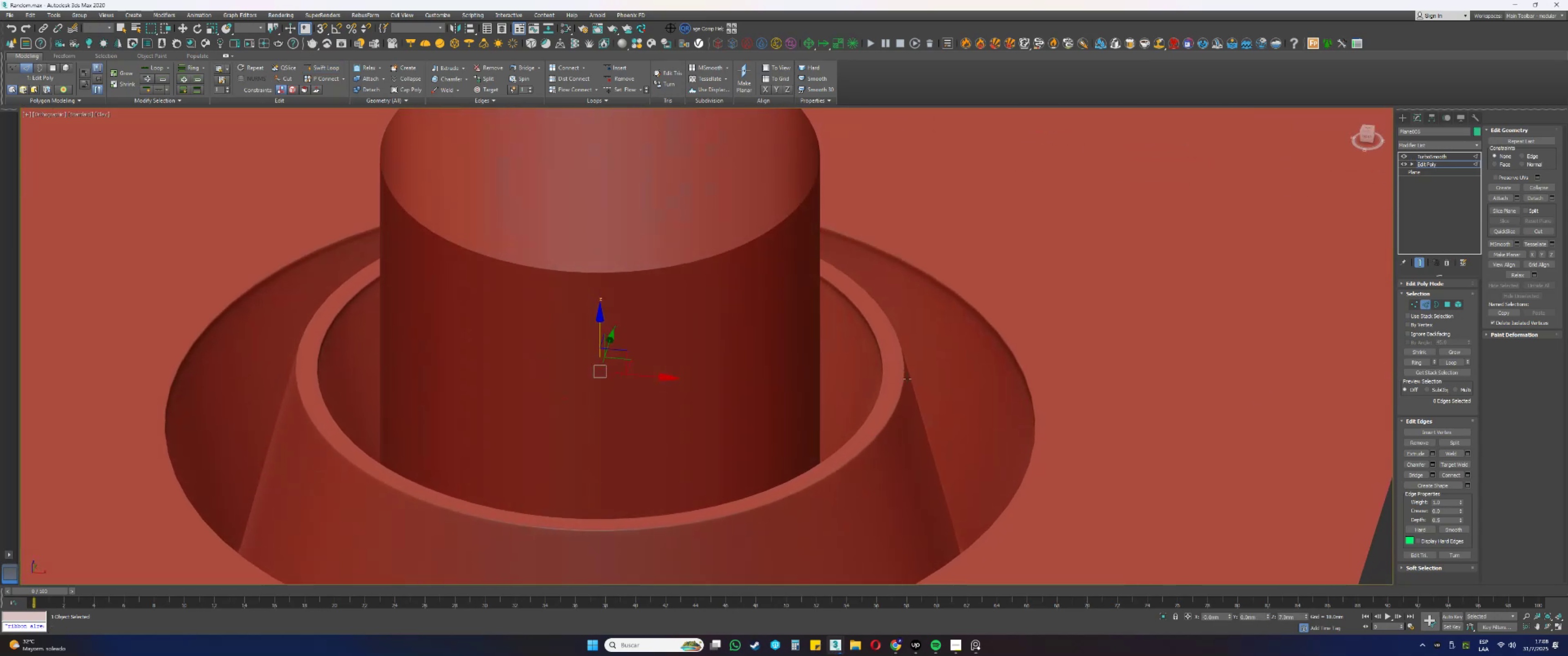 
hold_key(key=AltLeft, duration=0.41)
 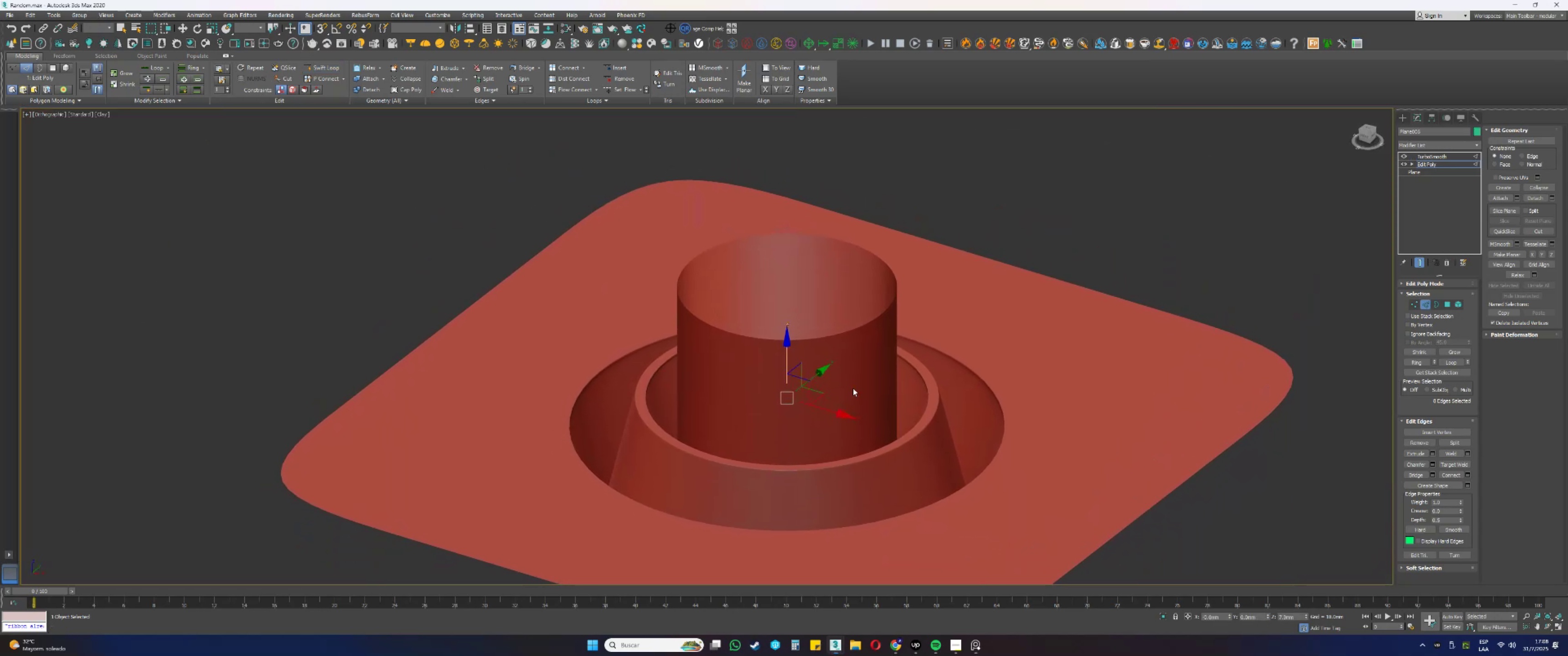 
key(3)
 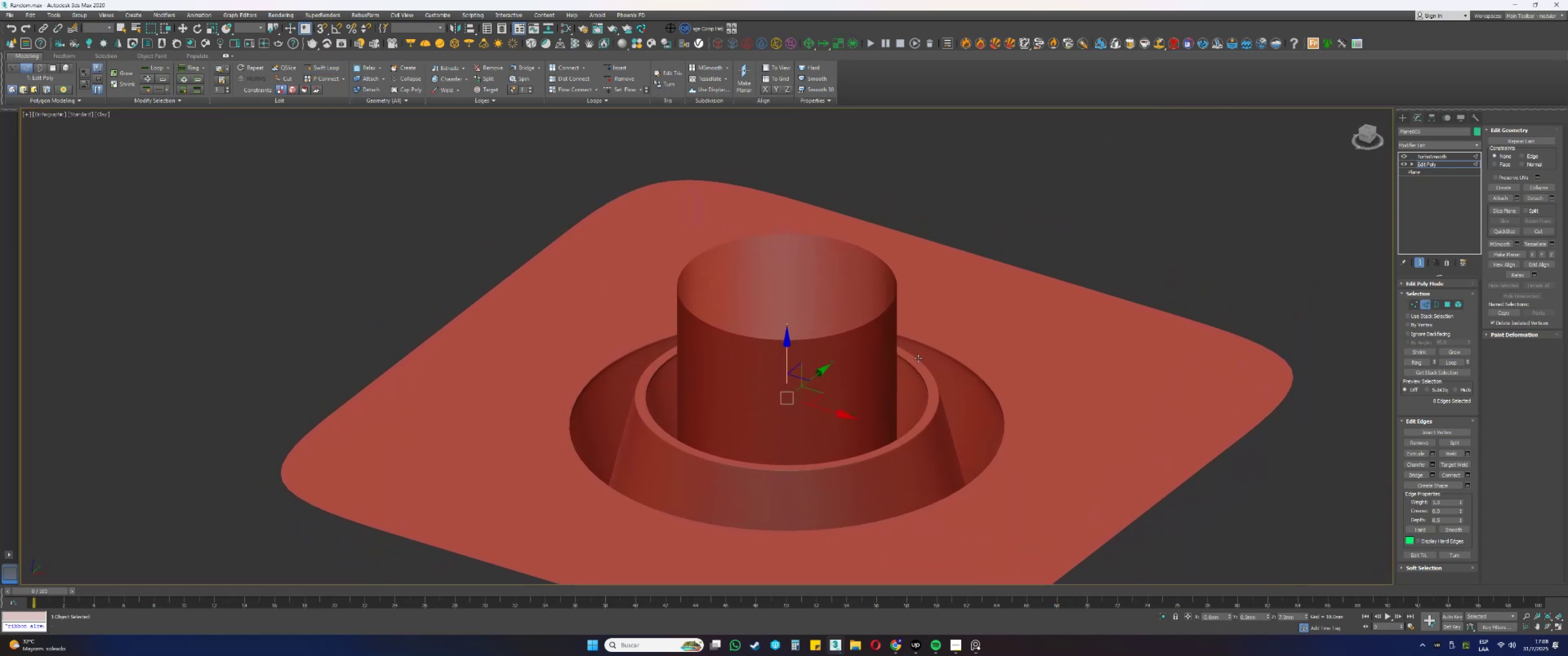 
left_click_drag(start_coordinate=[985, 228], to_coordinate=[851, 329])
 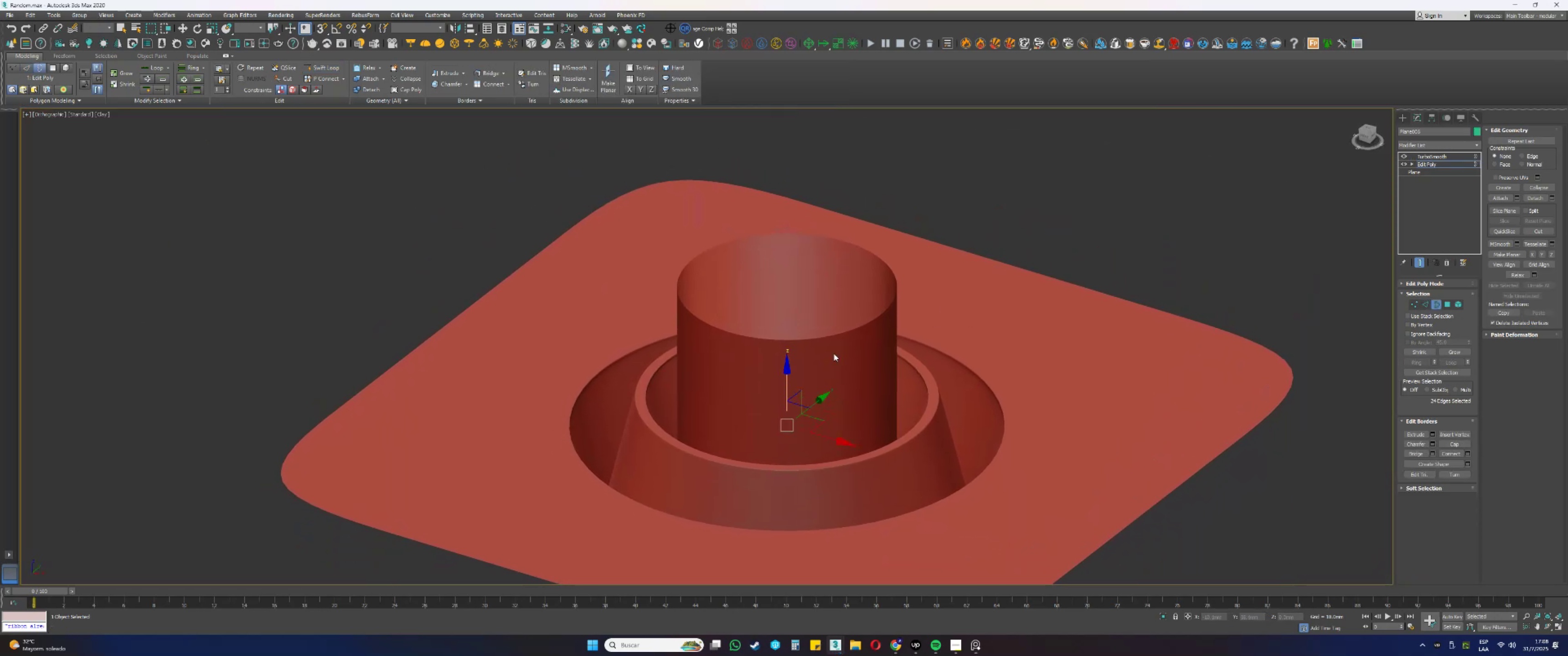 
key(Alt+AltLeft)
 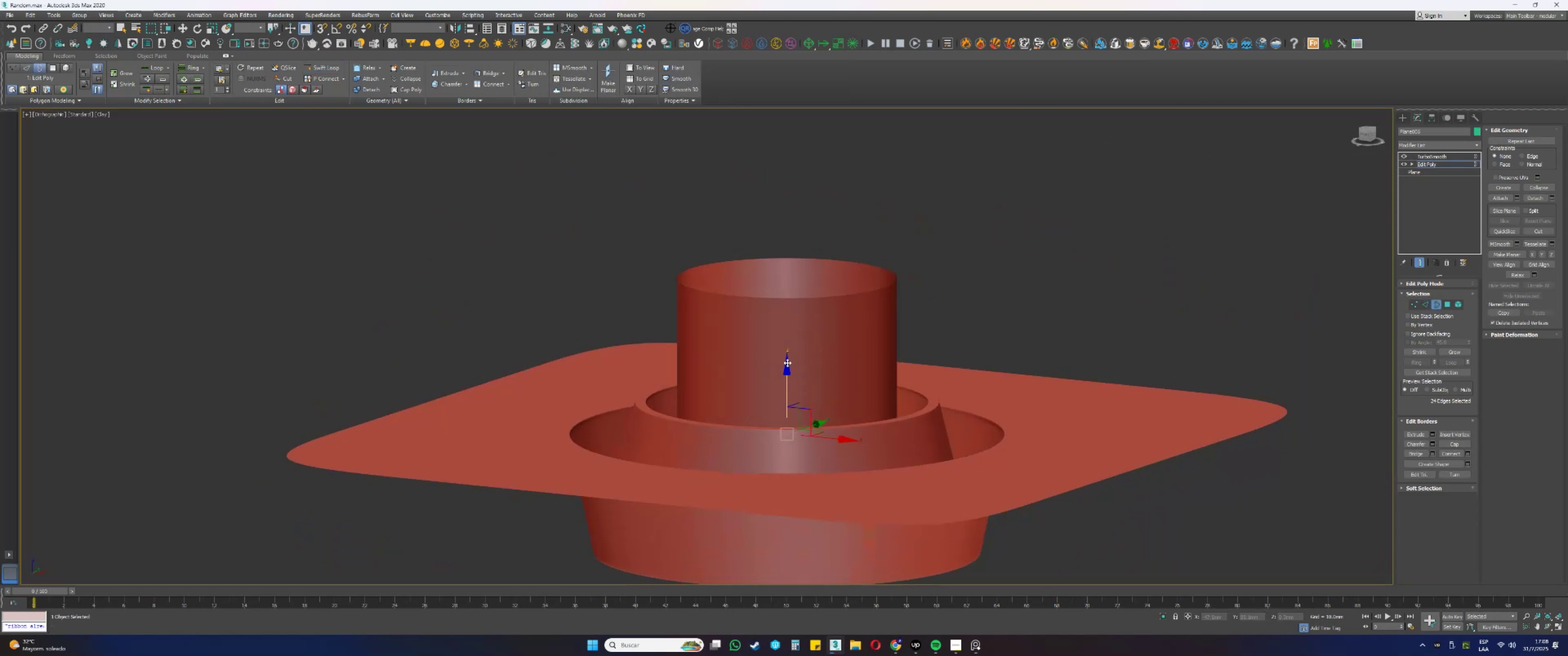 
left_click_drag(start_coordinate=[786, 373], to_coordinate=[786, 295])
 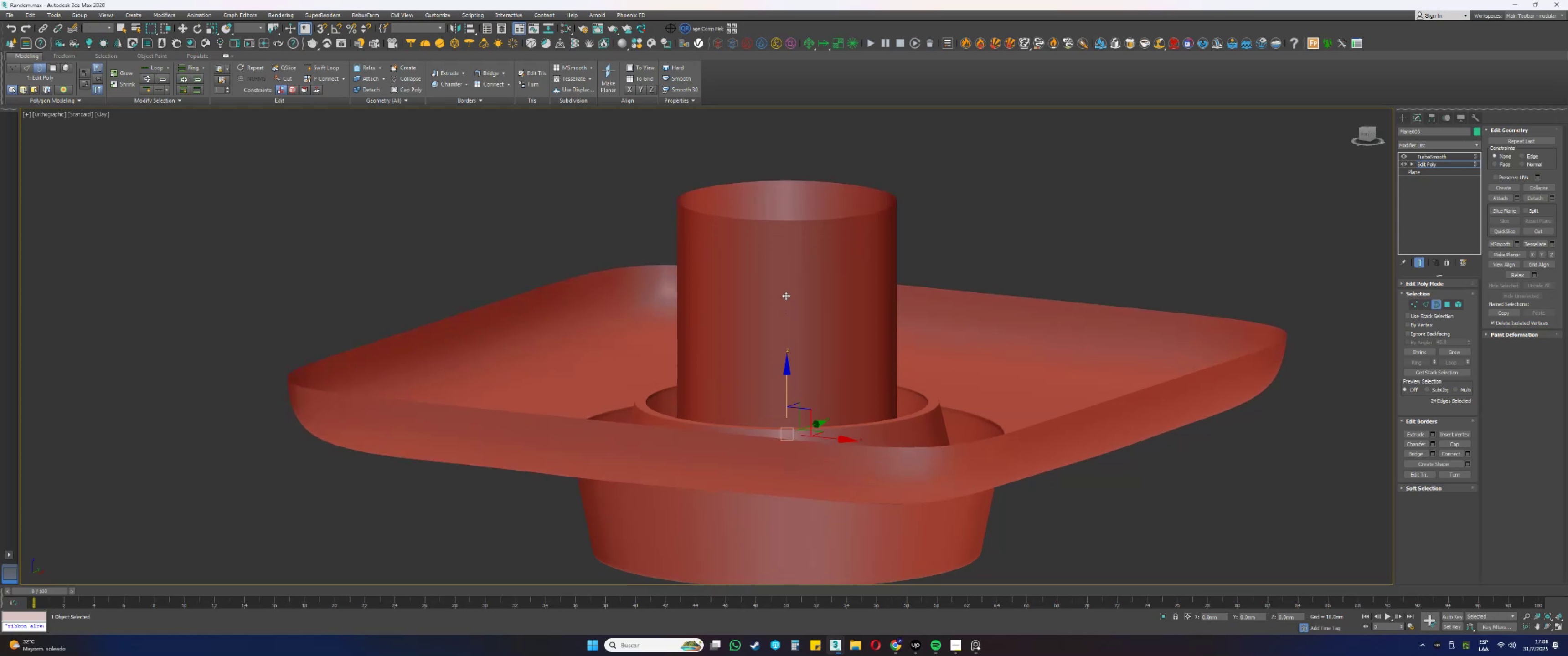 
key(Control+ControlLeft)
 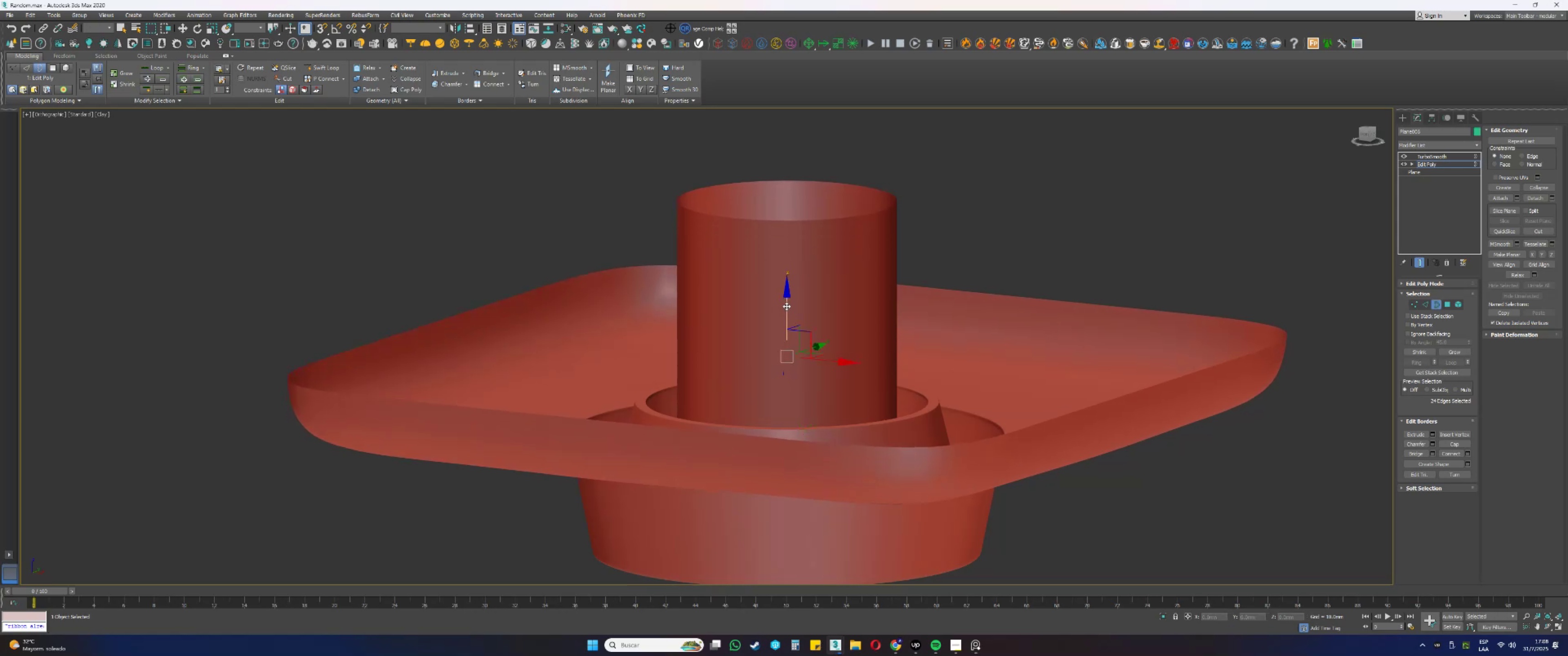 
key(Control+Z)
 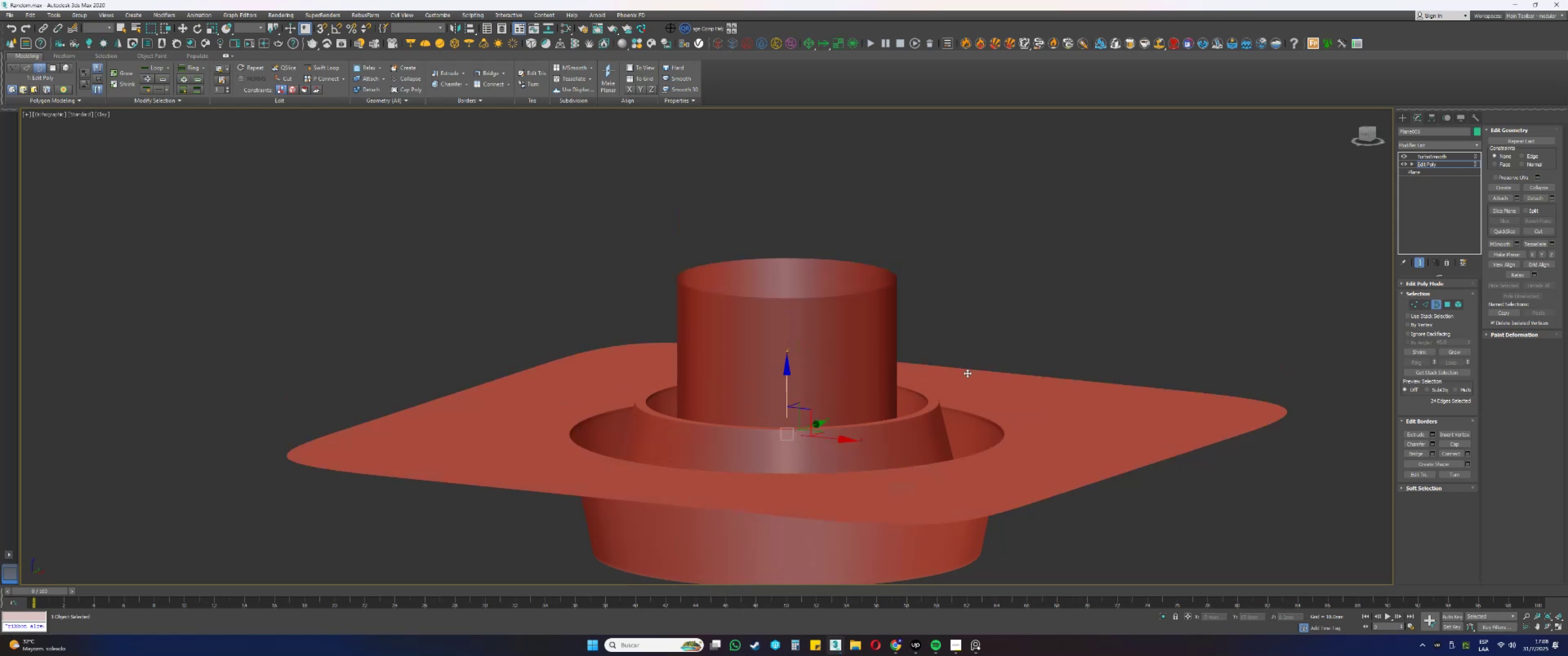 
key(Alt+AltLeft)
 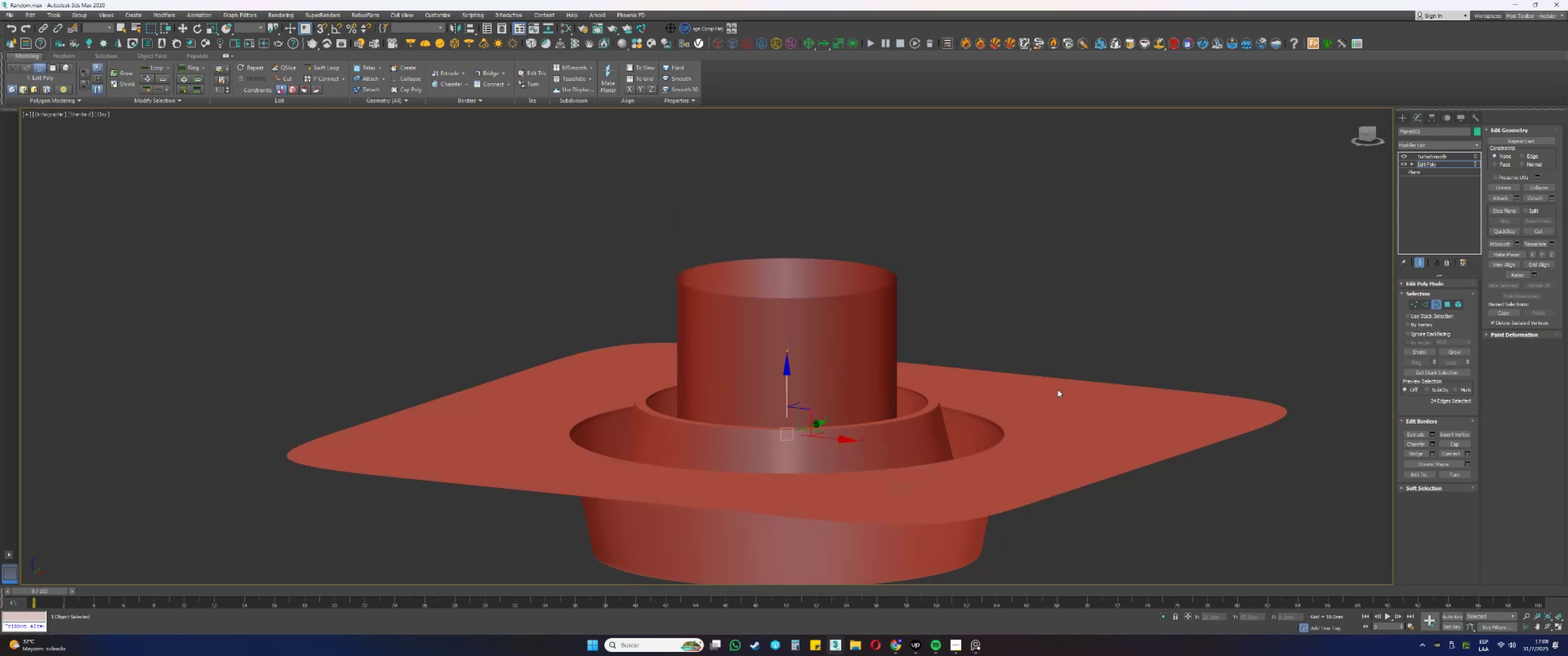 
left_click_drag(start_coordinate=[1177, 285], to_coordinate=[1100, 405])
 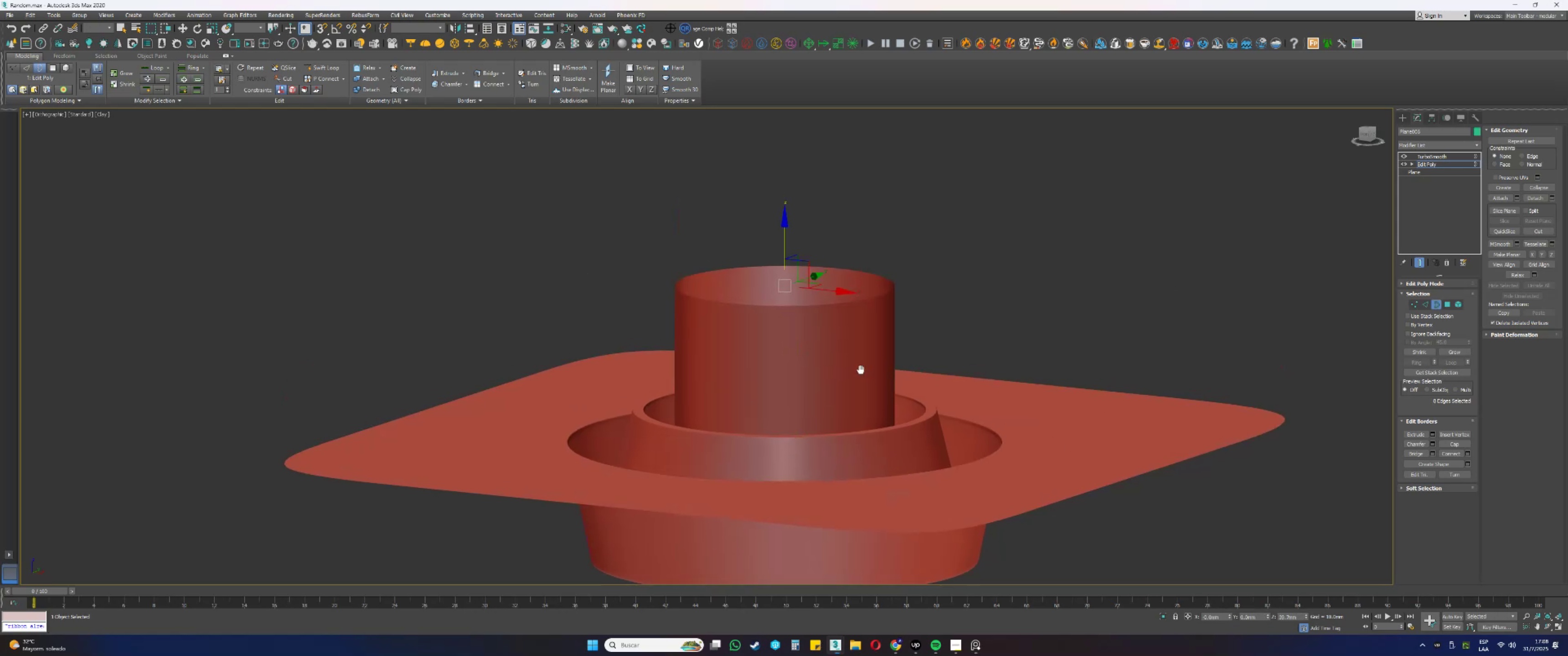 
left_click_drag(start_coordinate=[1083, 377], to_coordinate=[1051, 414])
 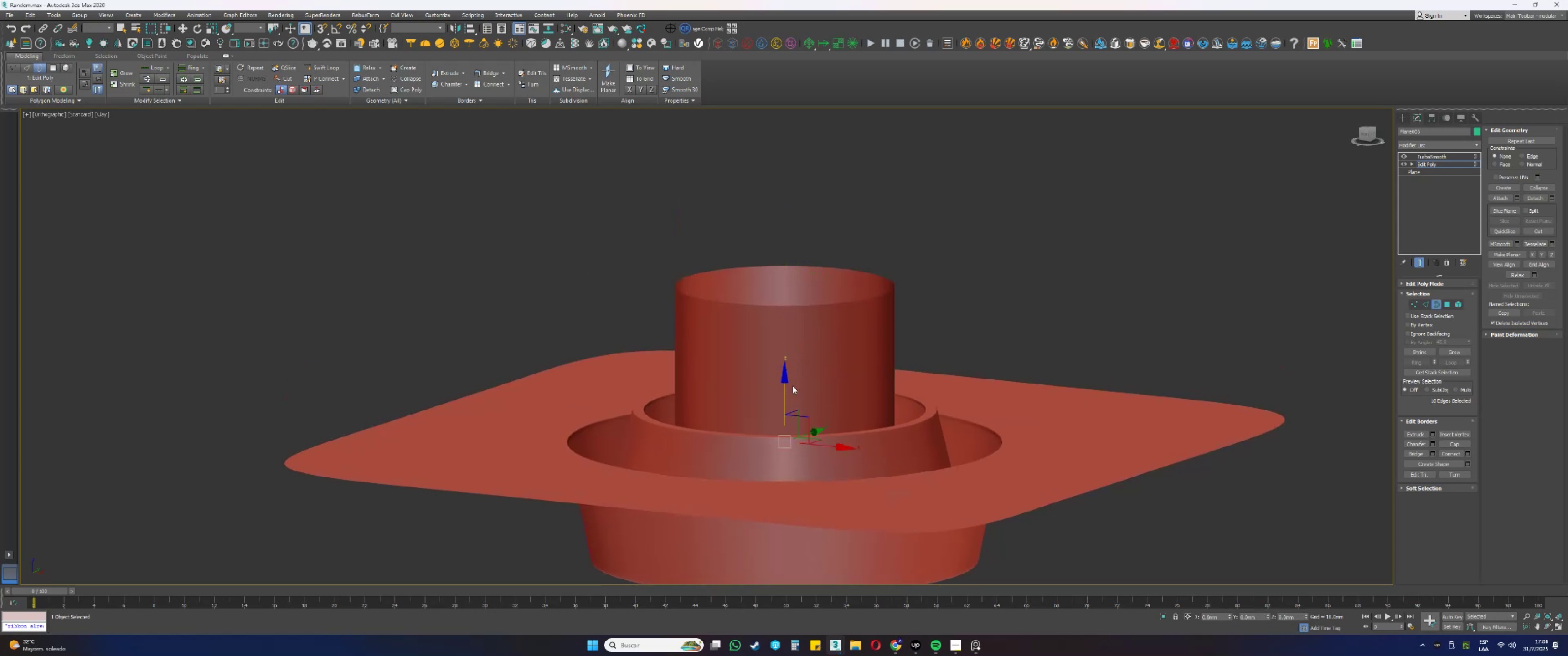 
left_click_drag(start_coordinate=[784, 386], to_coordinate=[764, 287])
 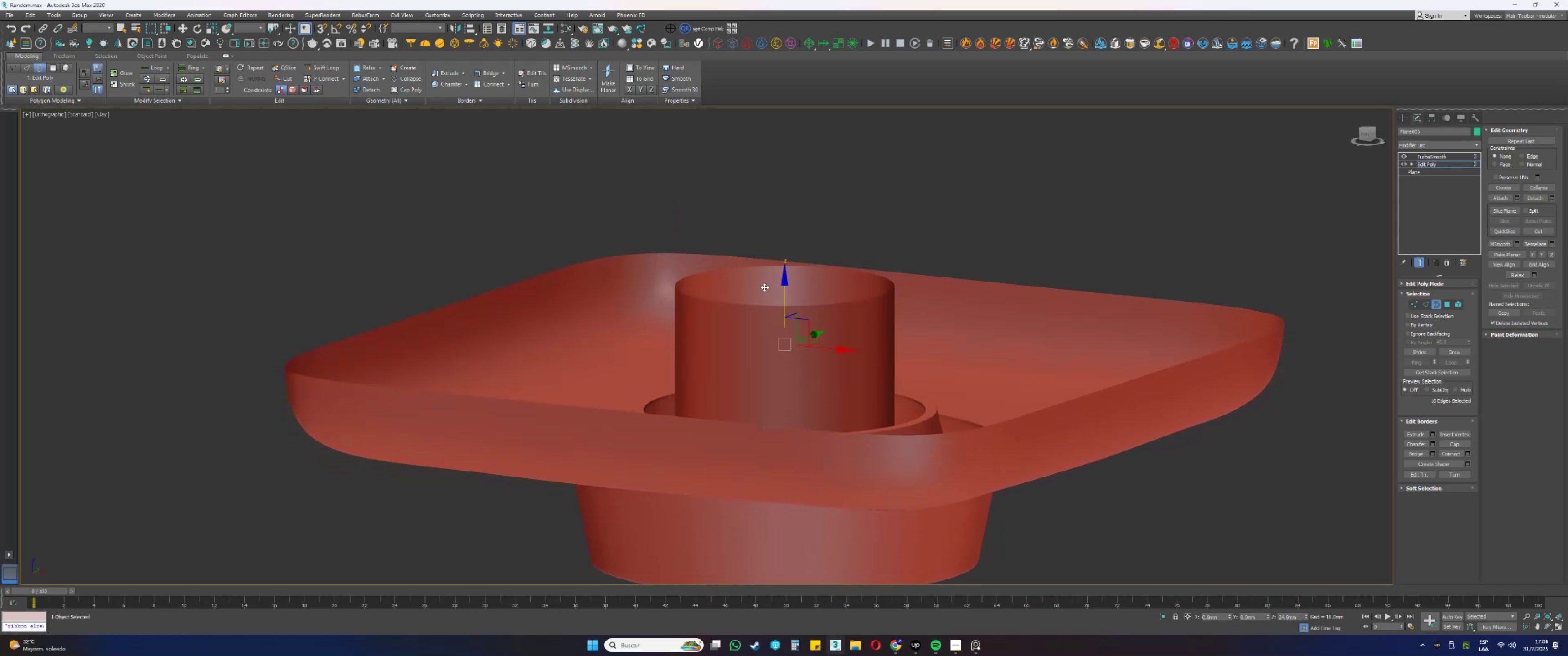 
scroll: coordinate [794, 309], scroll_direction: down, amount: 2.0
 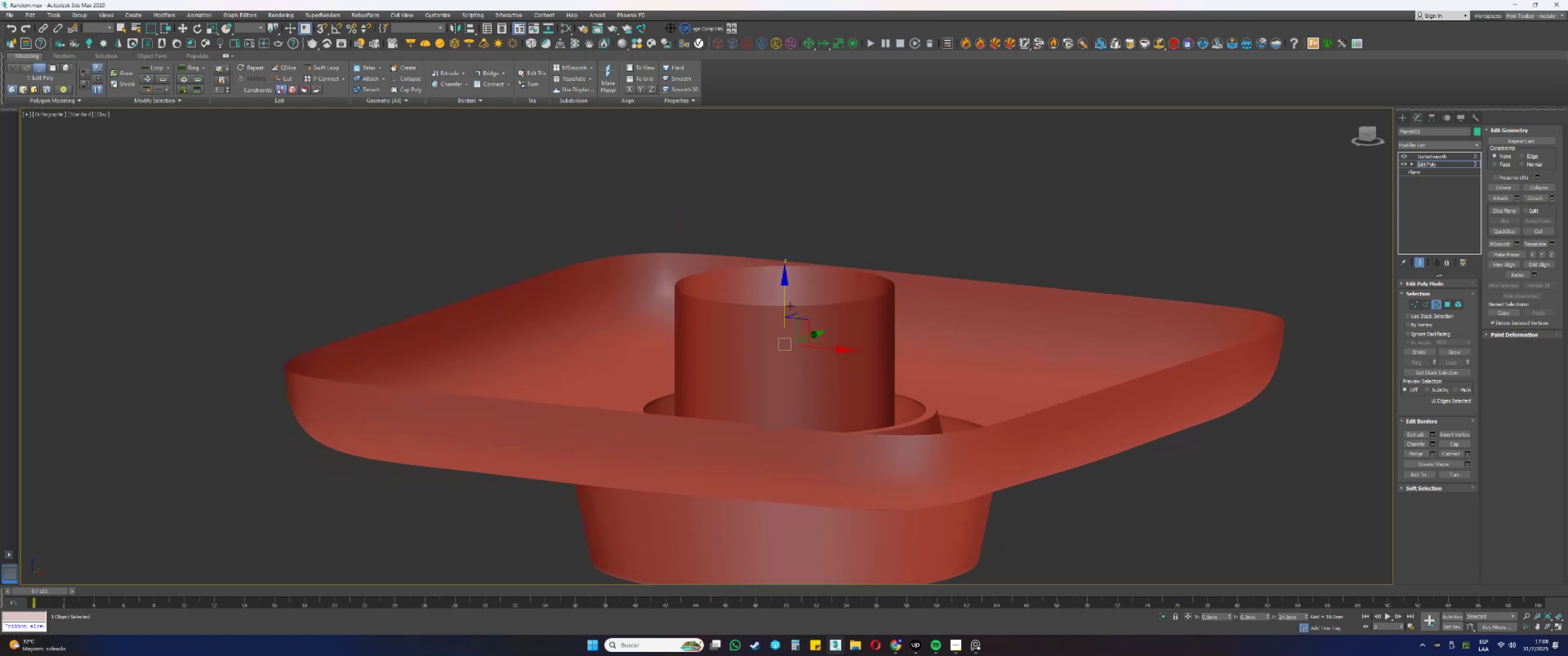 
hold_key(key=AltLeft, duration=0.33)
 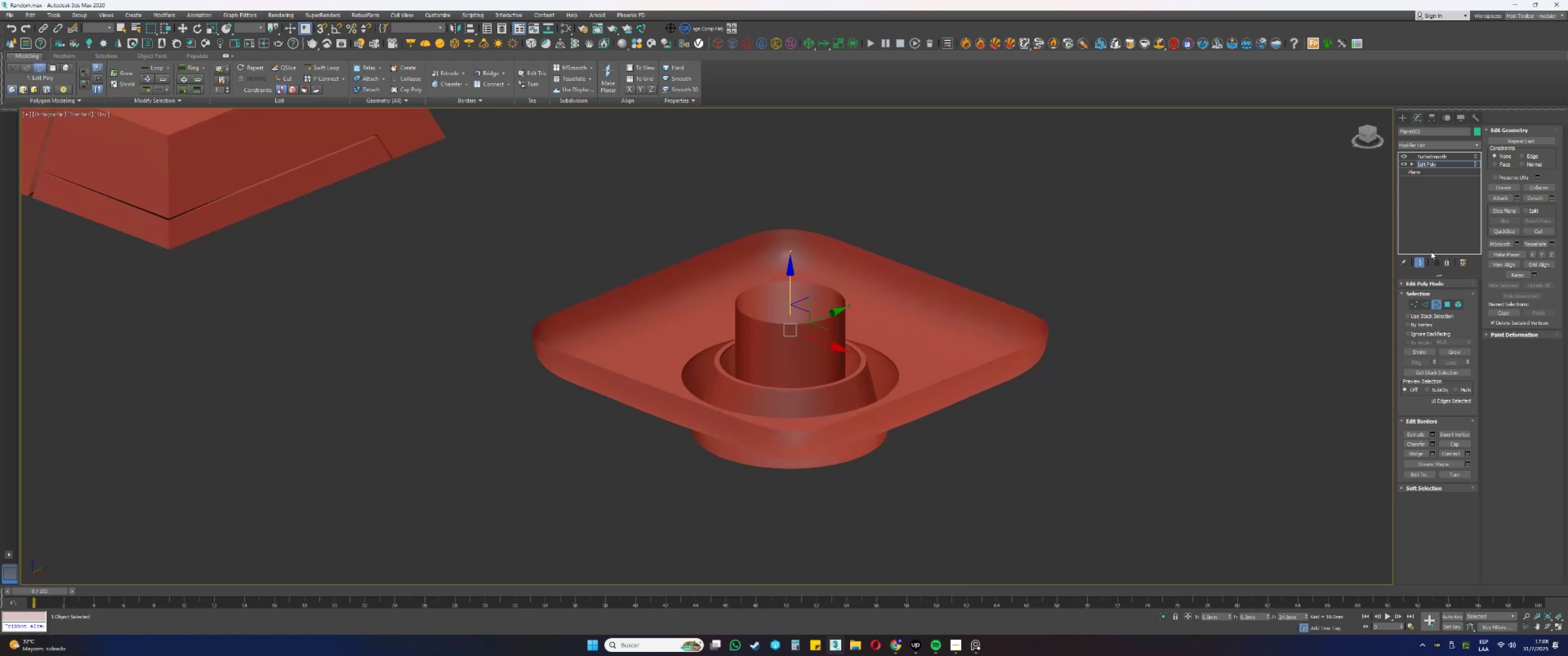 
left_click([1417, 260])
 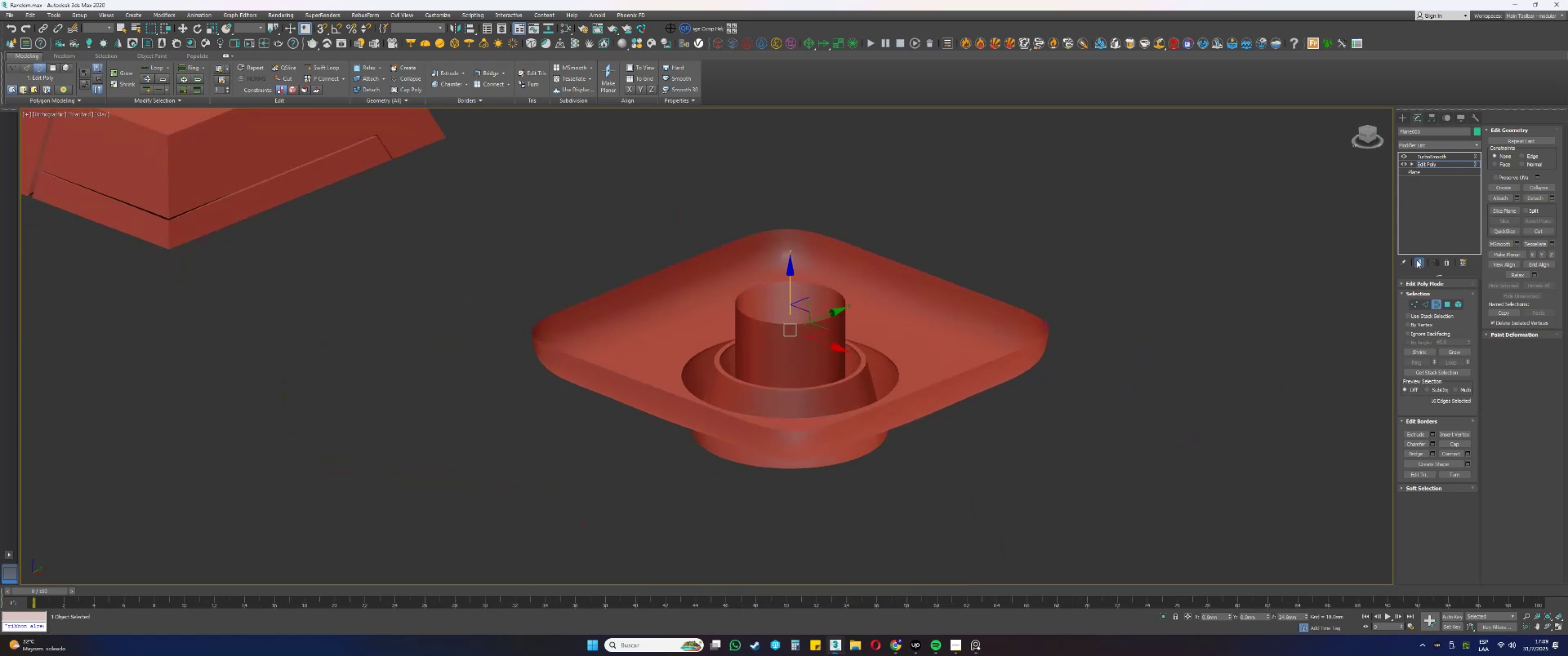 
key(F4)
 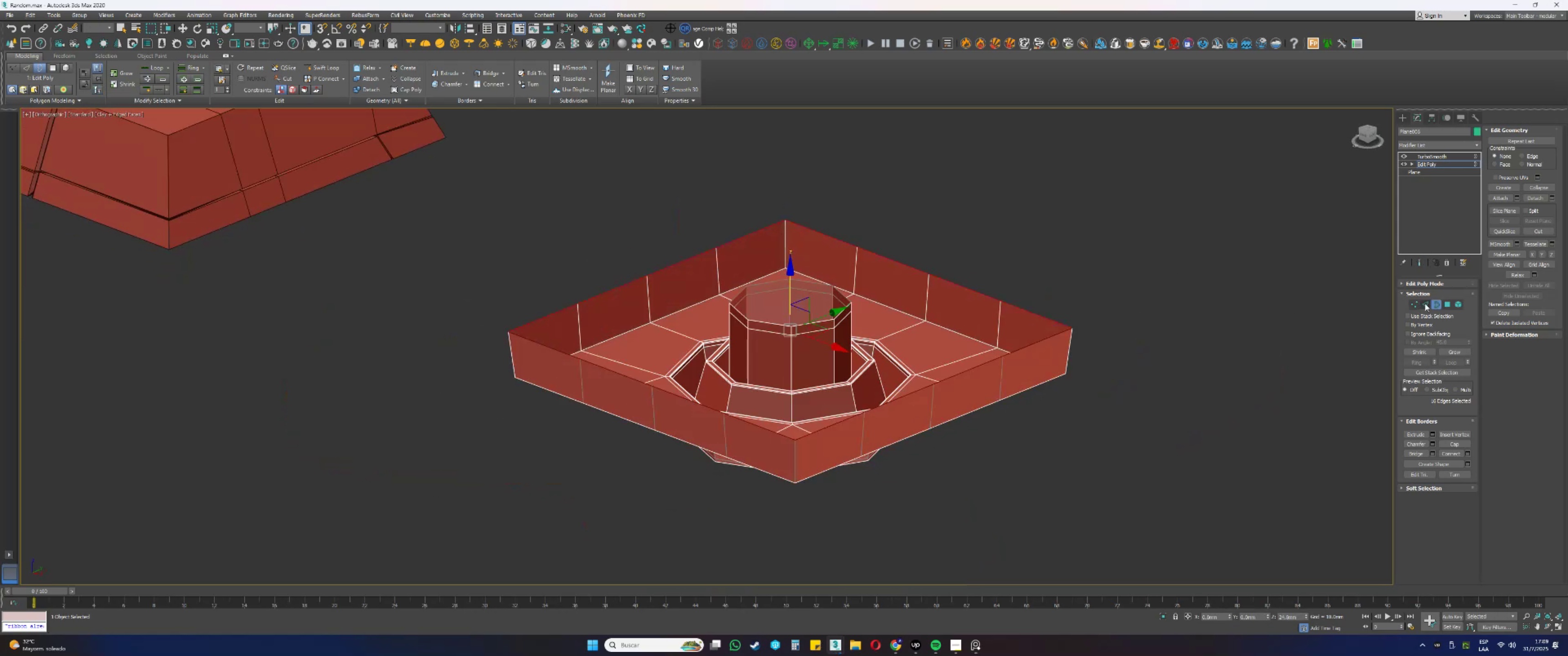 
left_click([1418, 262])
 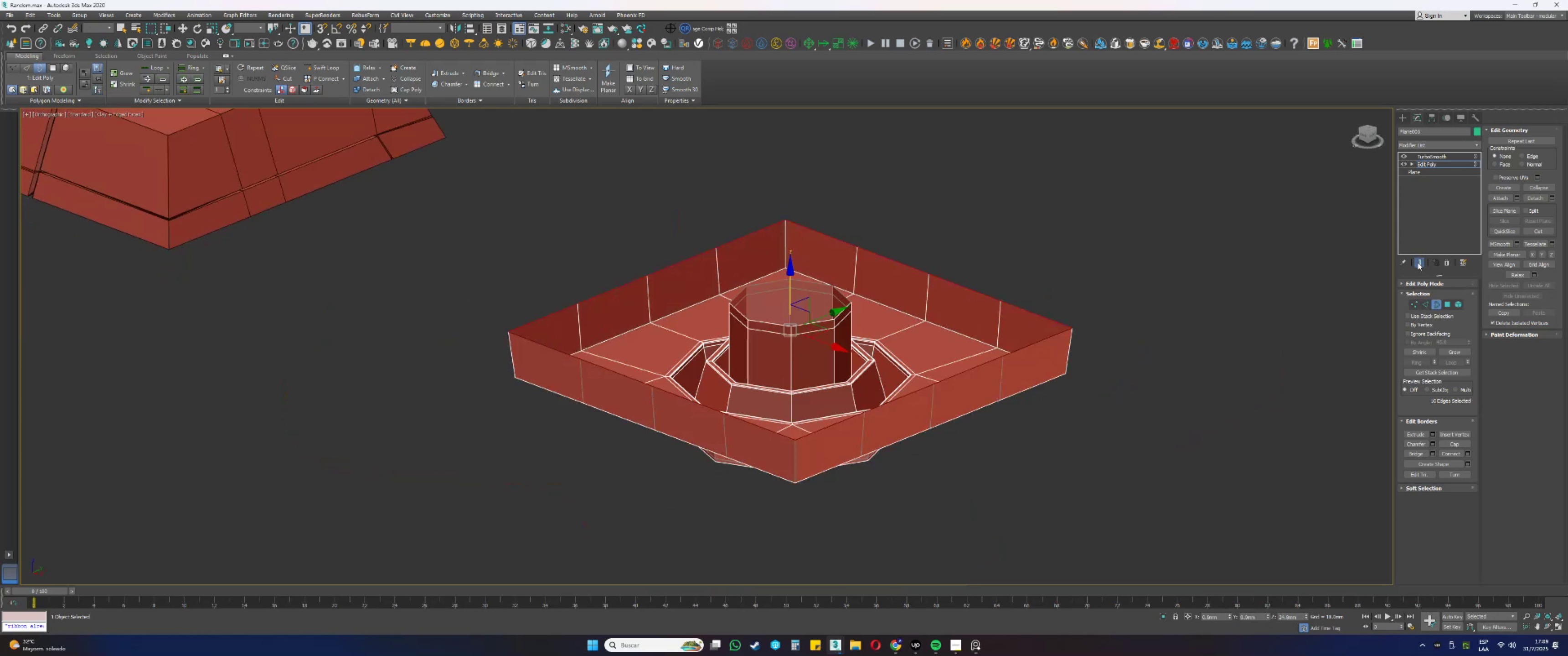 
key(F4)
 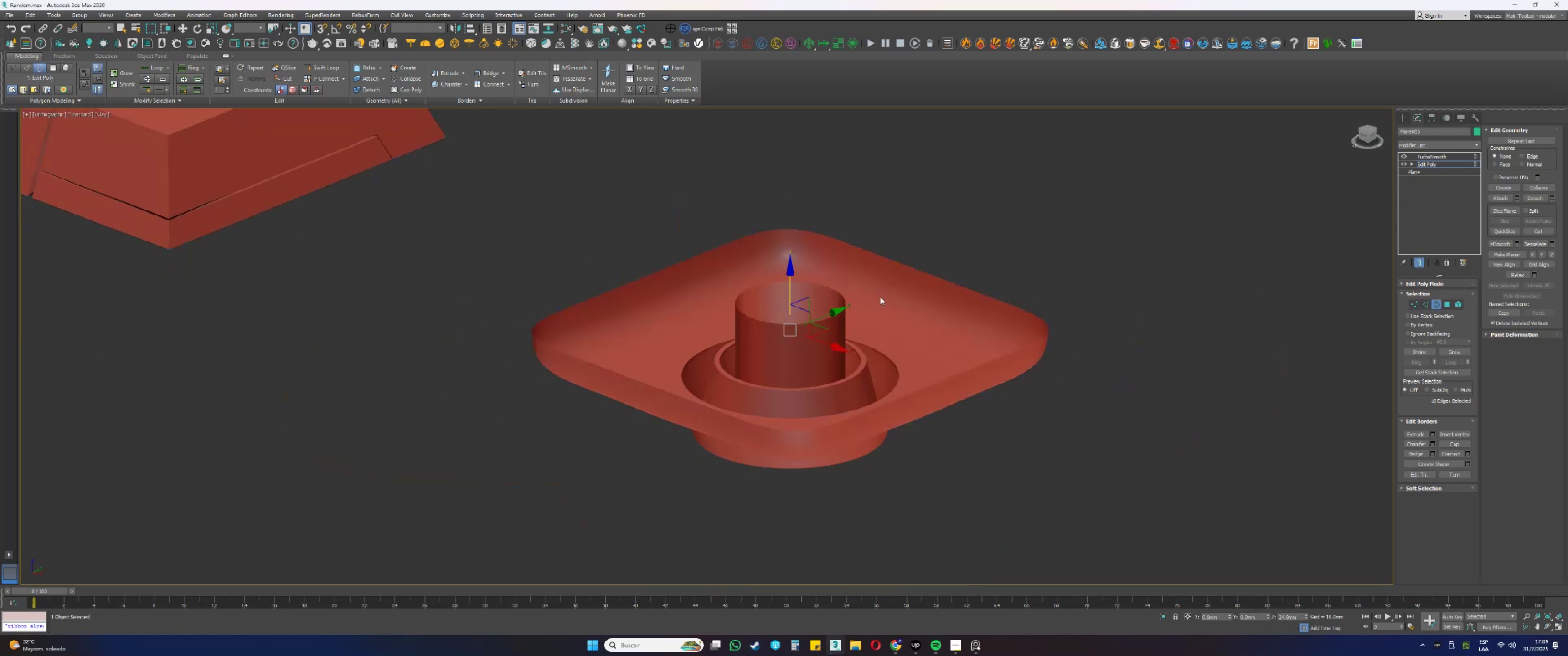 
hold_key(key=AltLeft, duration=0.33)
 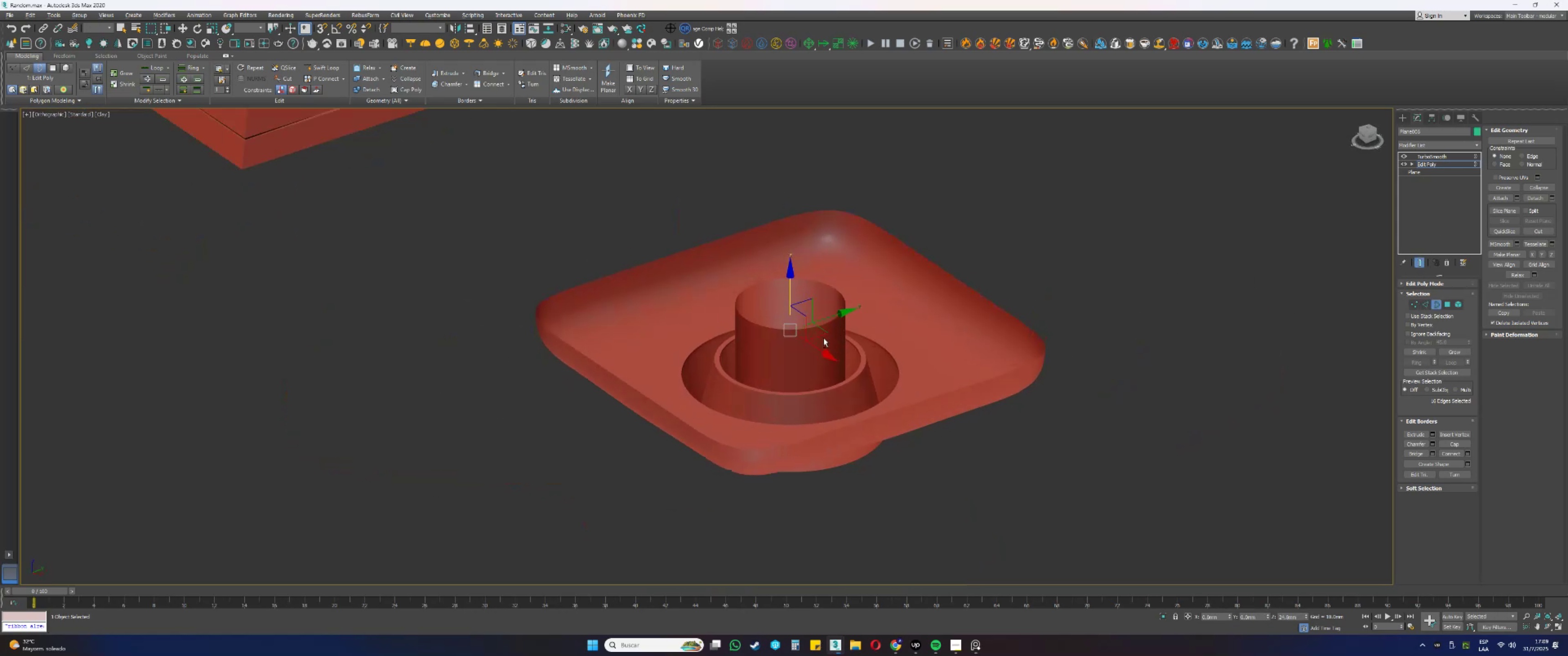 
key(R)
 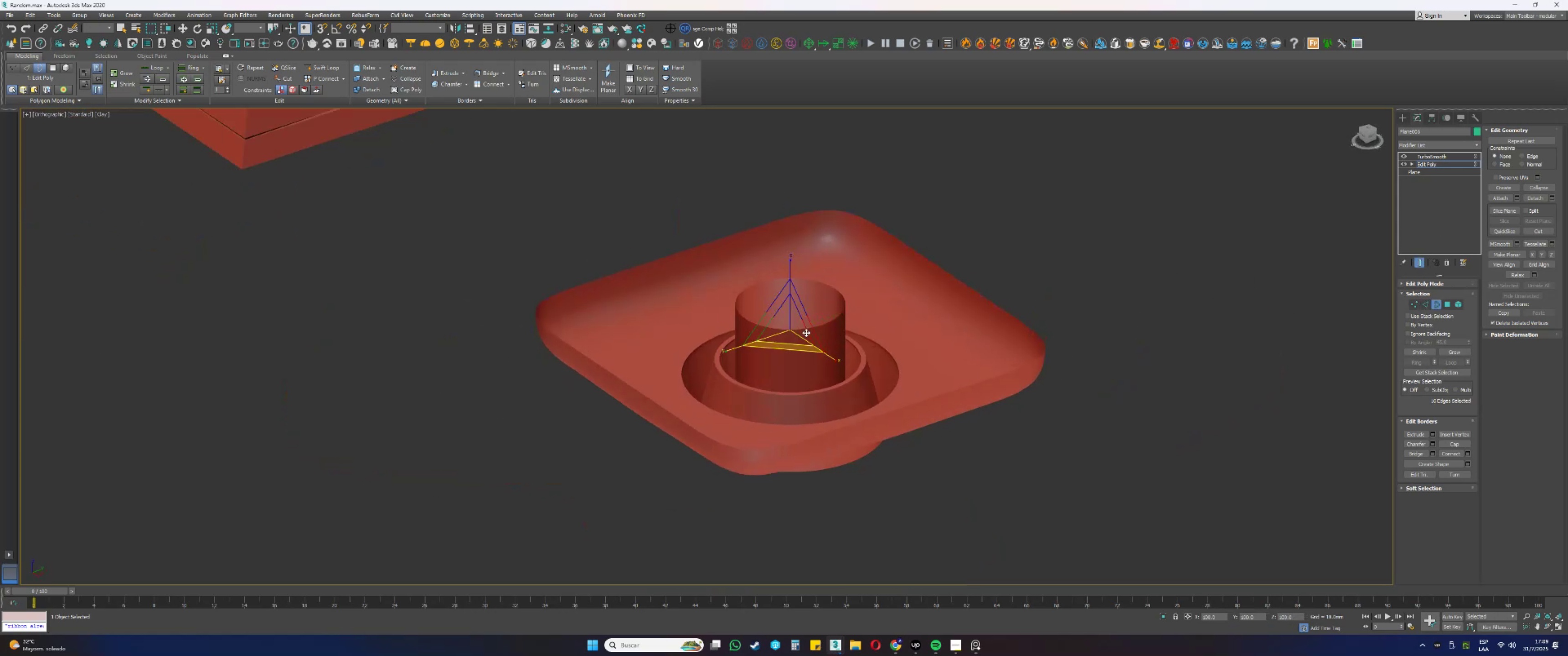 
key(Shift+ShiftLeft)
 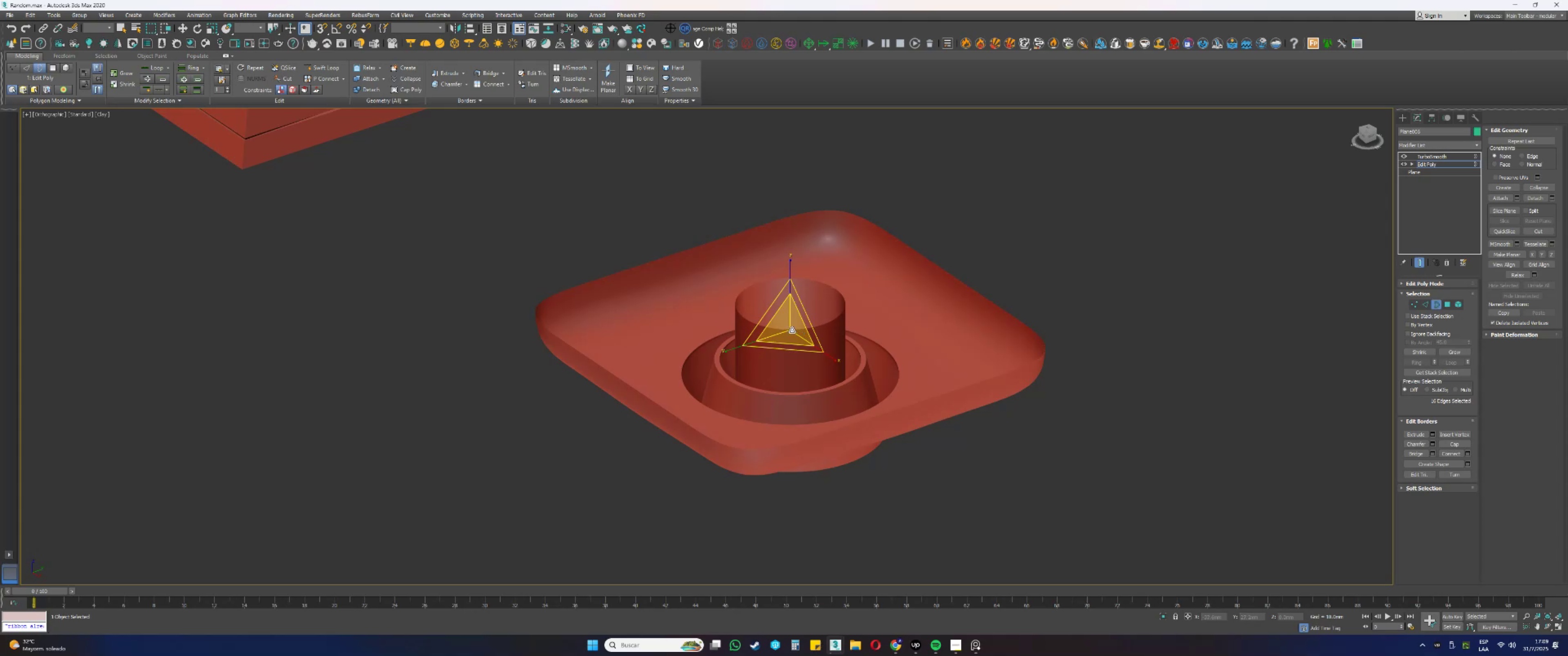 
left_click_drag(start_coordinate=[787, 330], to_coordinate=[787, 328])
 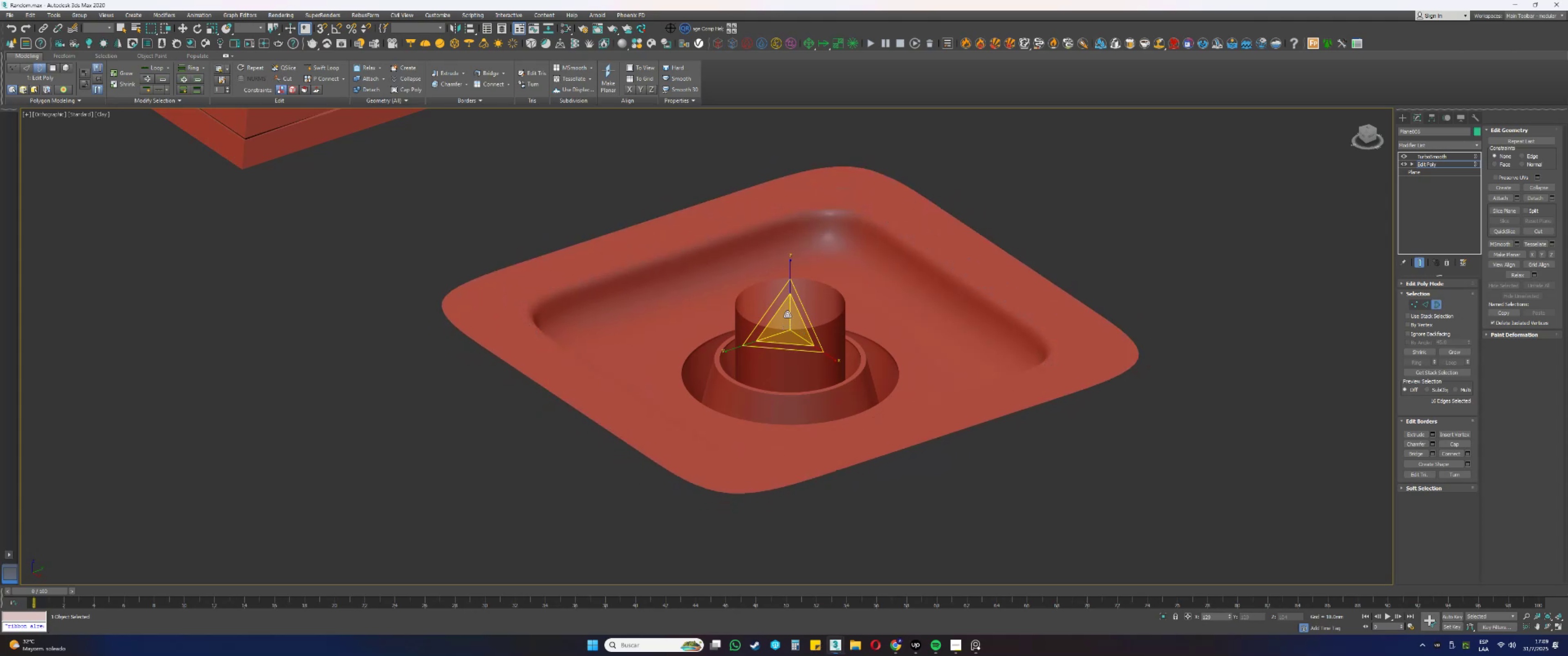 
hold_key(key=ShiftLeft, duration=0.32)
left_click_drag(start_coordinate=[787, 328], to_coordinate=[786, 291])
 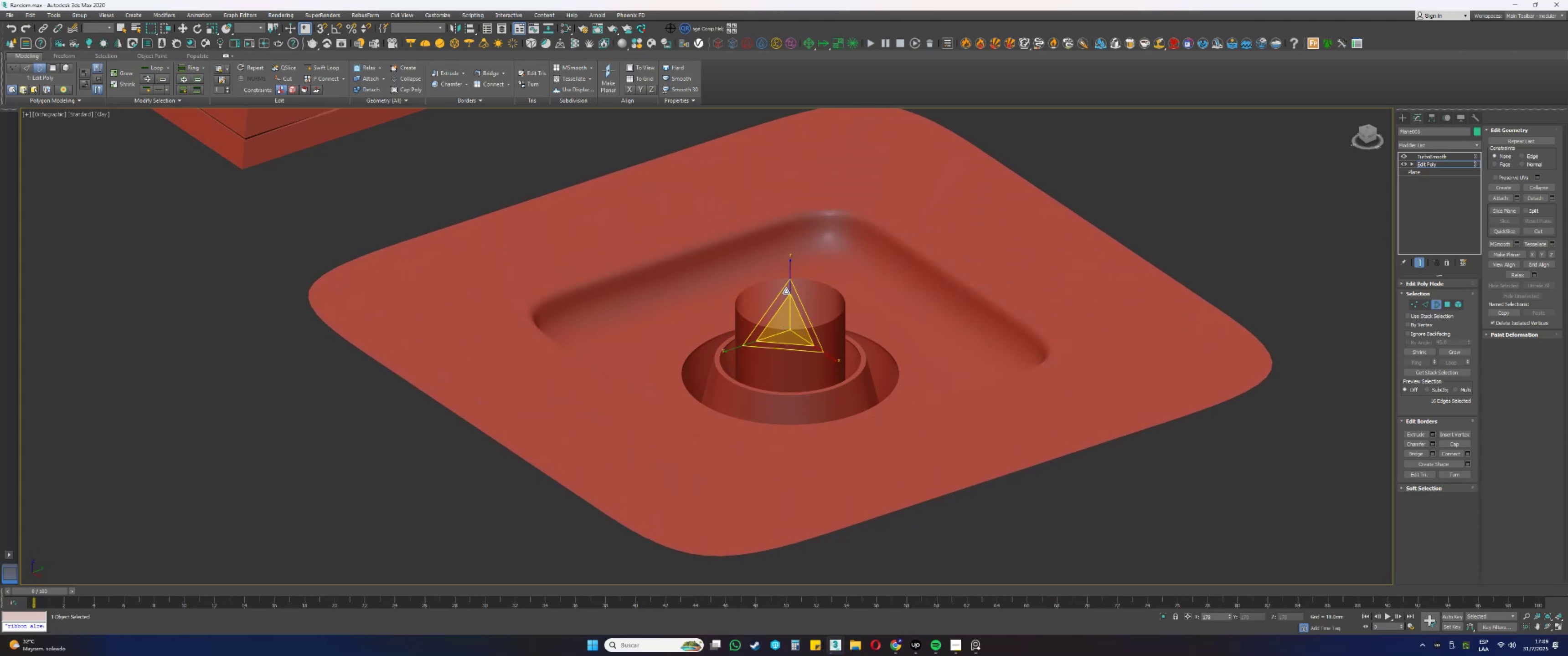 
hold_key(key=AltLeft, duration=0.81)
 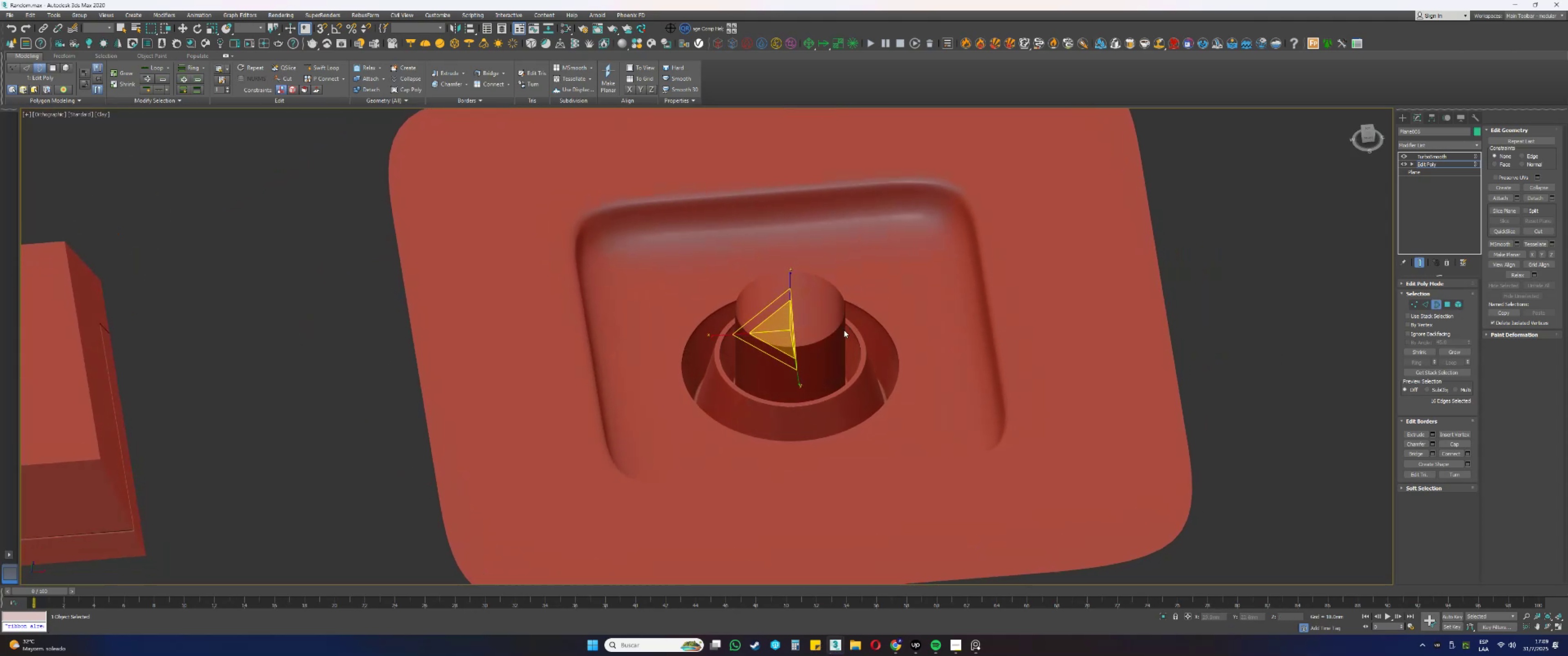 
key(3)
 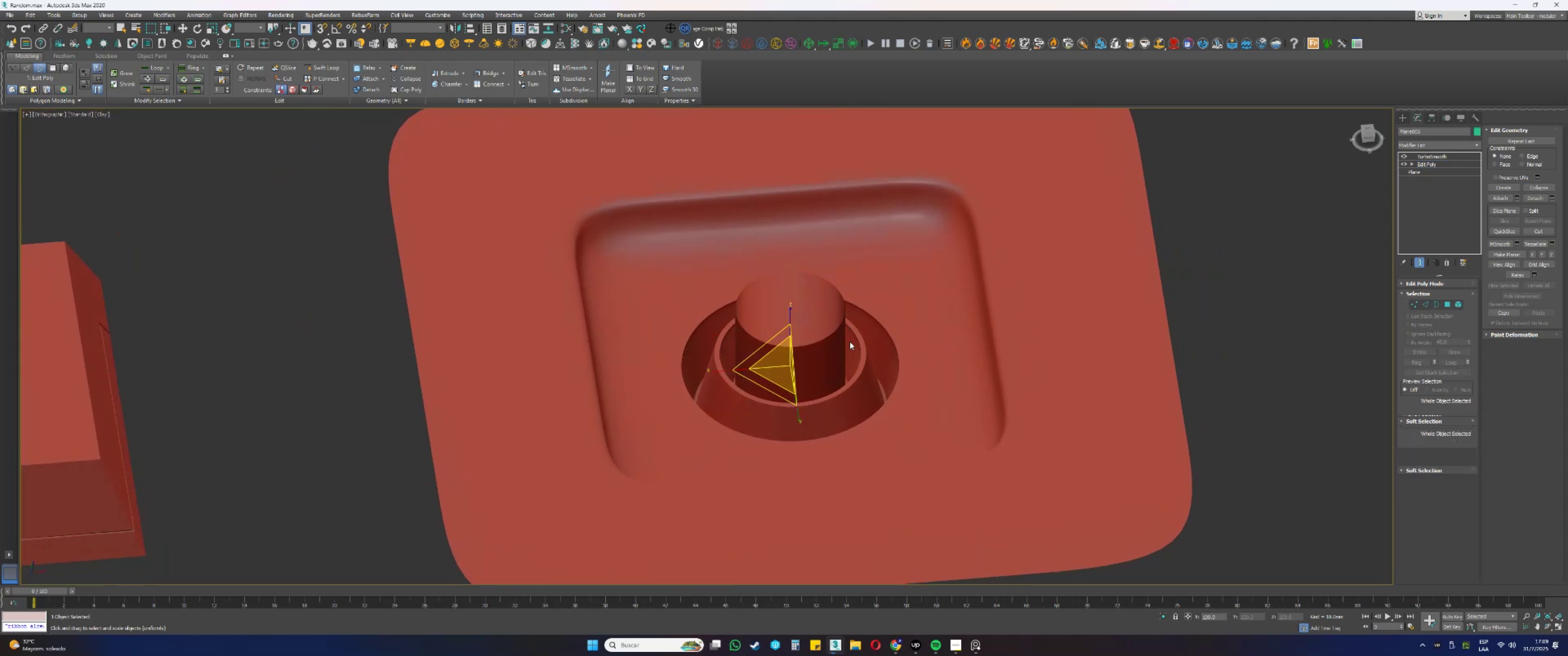 
left_click([819, 306])
 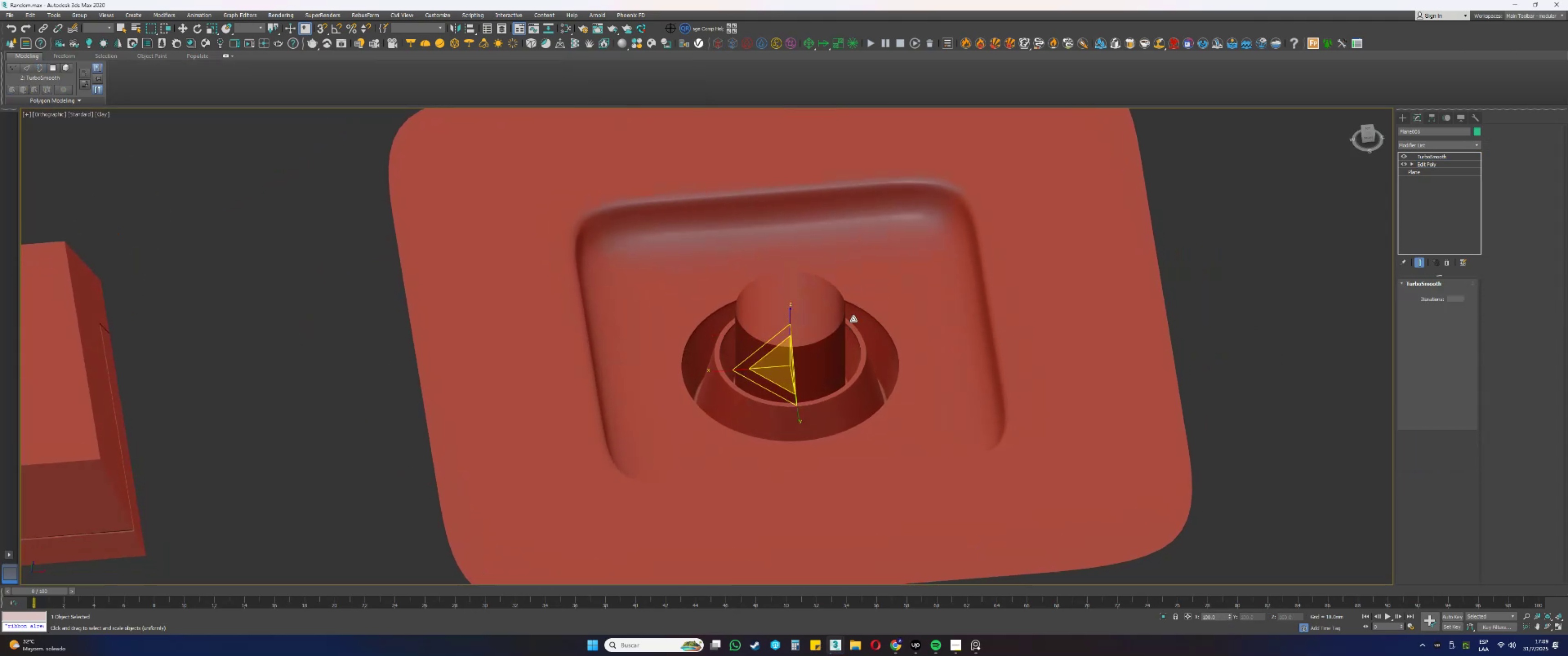 
key(Q)
 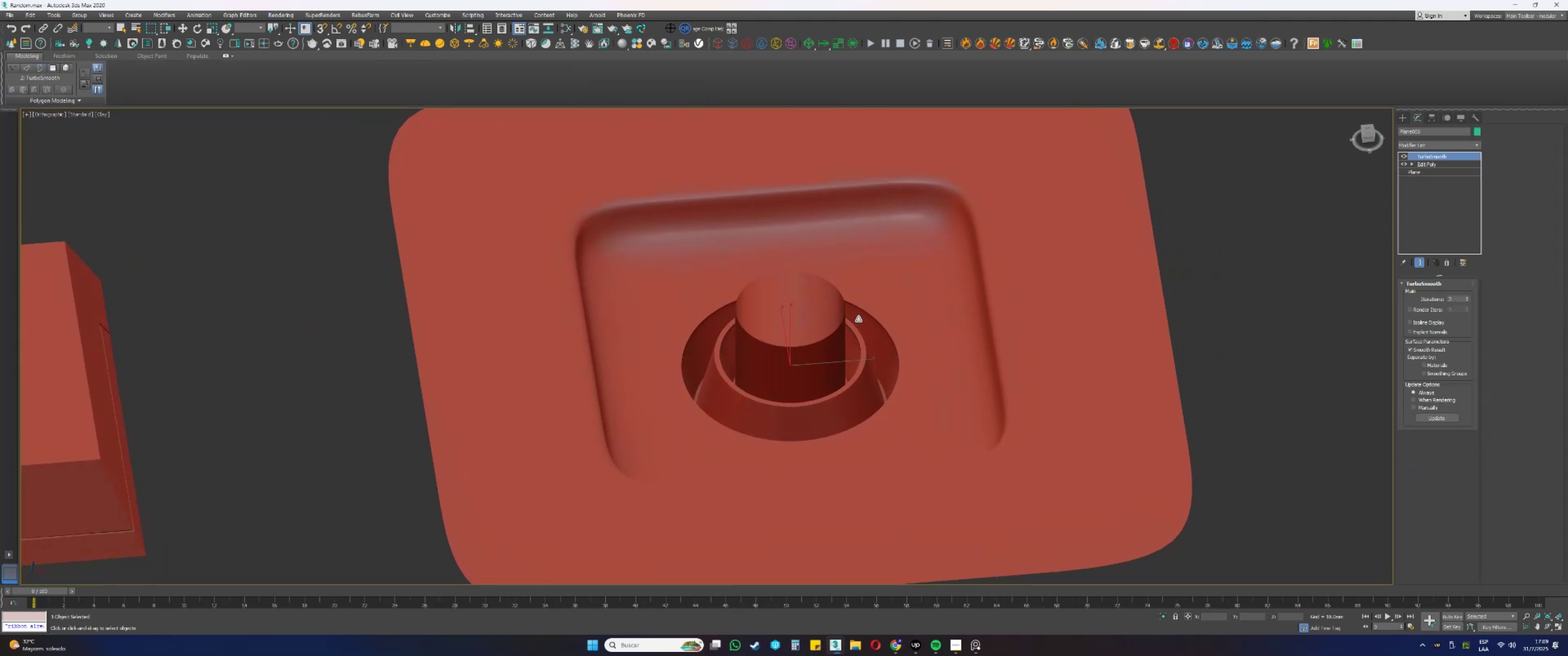 
left_click_drag(start_coordinate=[874, 288], to_coordinate=[787, 350])
 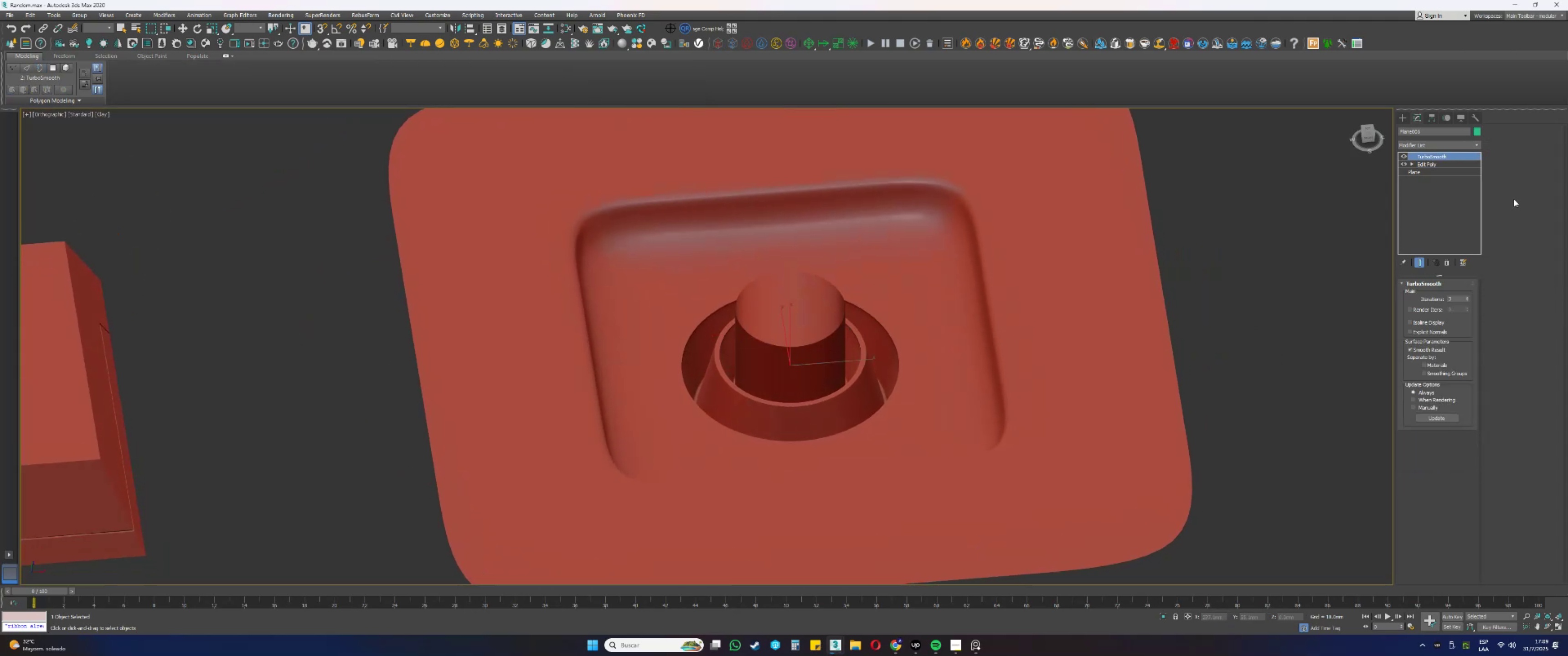 
left_click([1454, 163])
 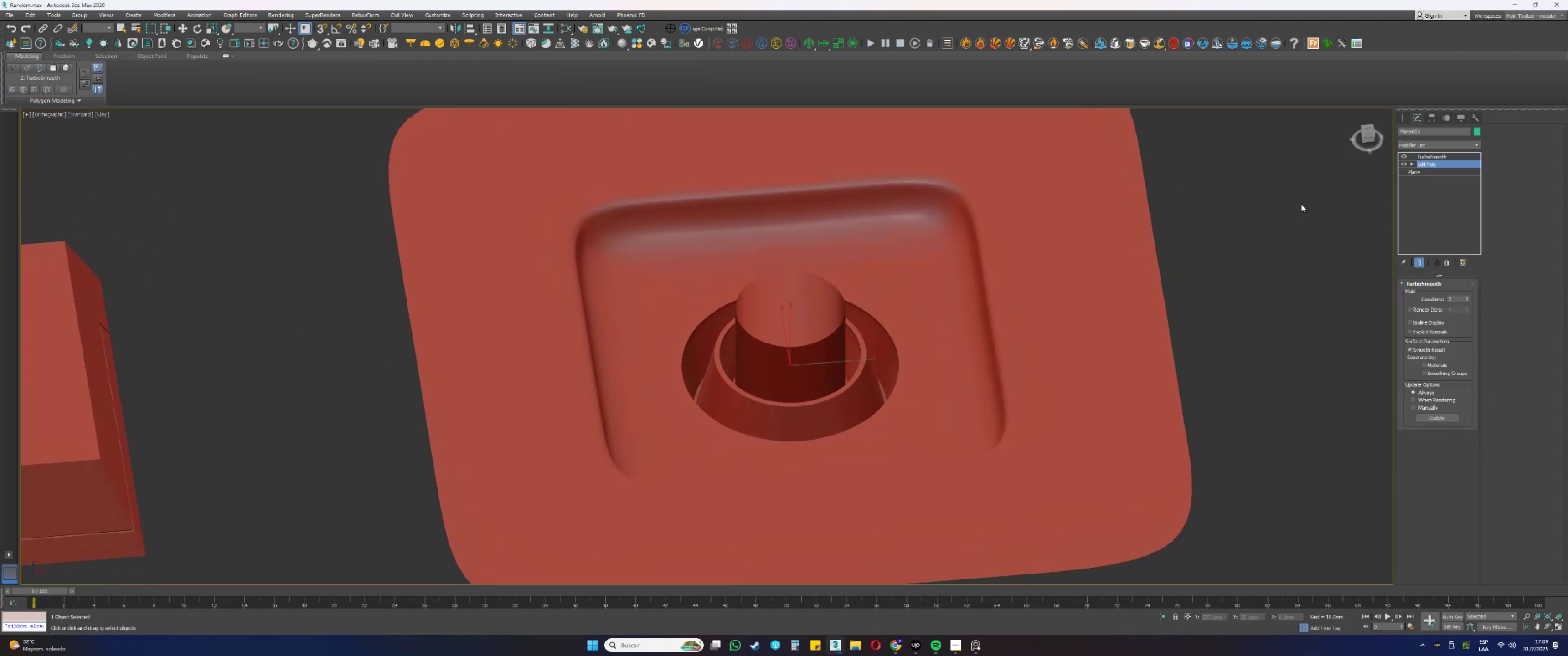 
key(3)
 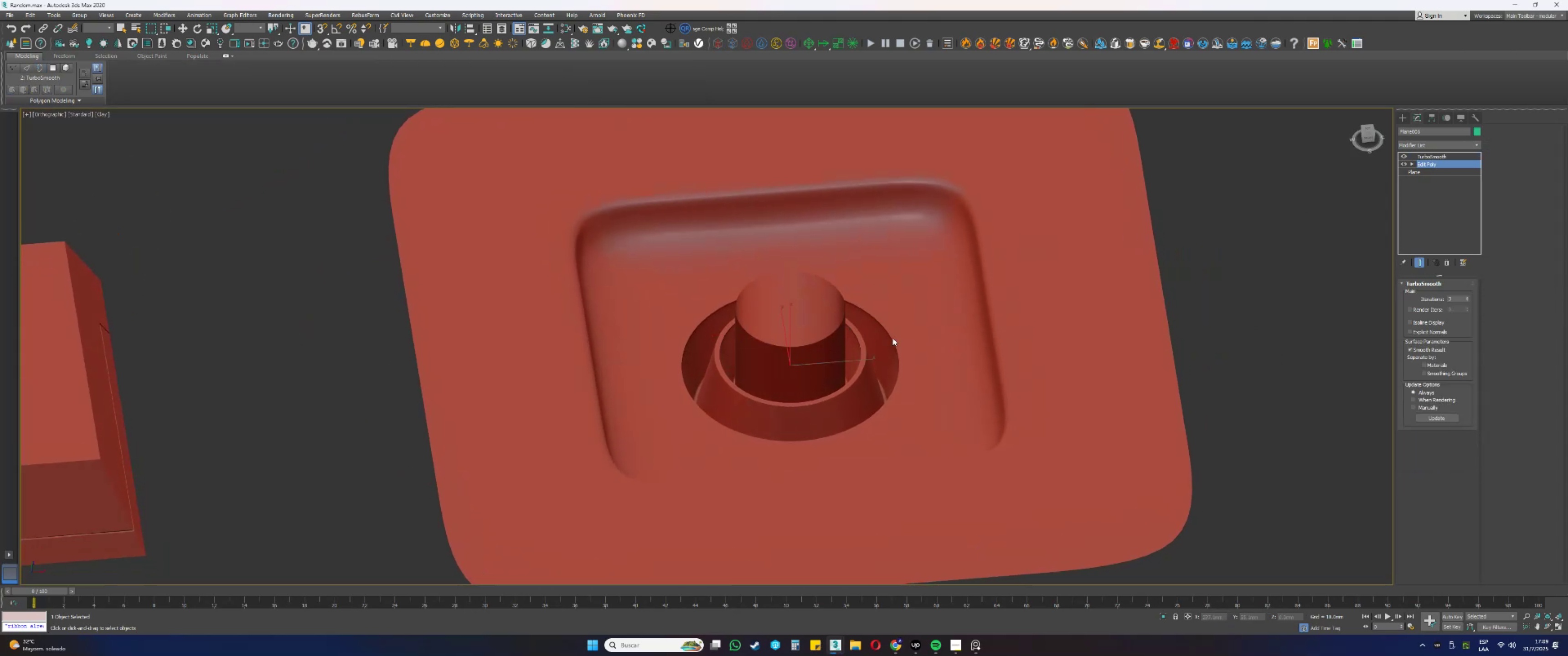 
left_click_drag(start_coordinate=[880, 364], to_coordinate=[840, 310])
 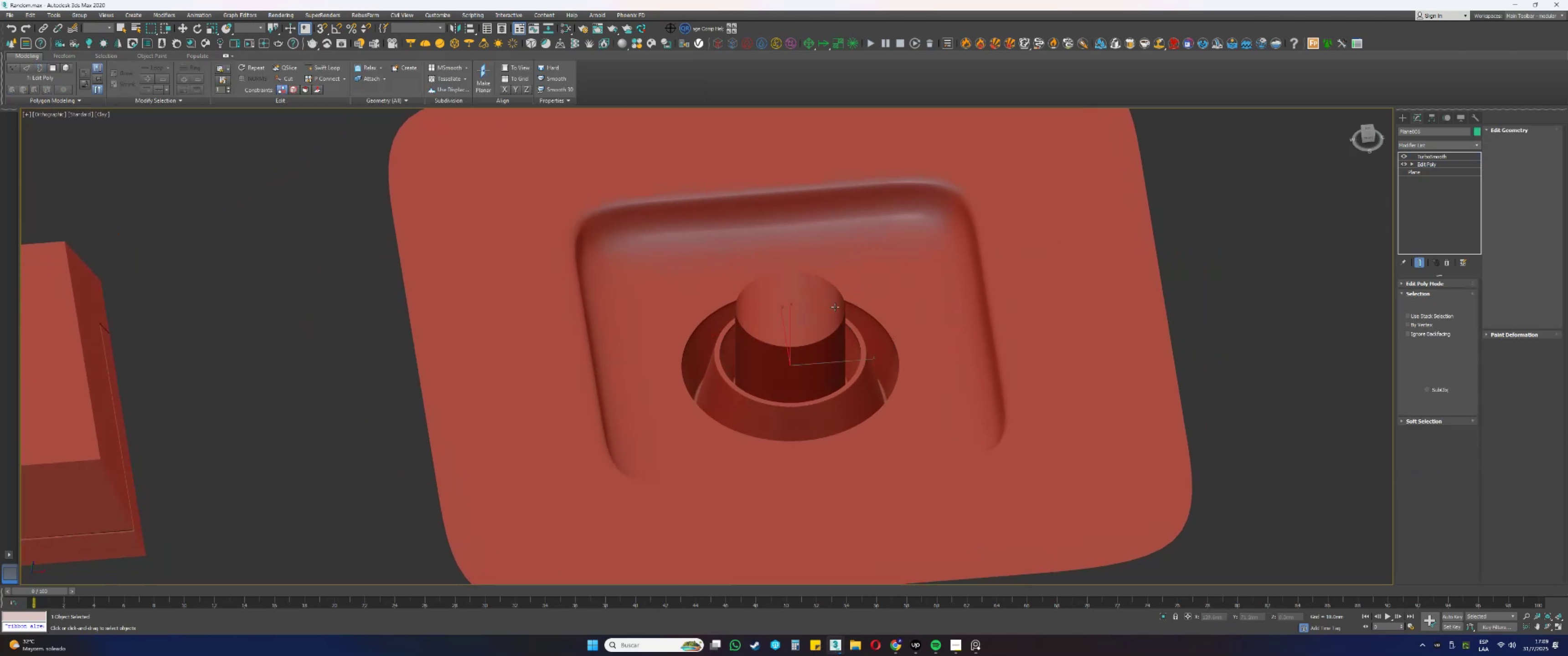 
scroll: coordinate [831, 346], scroll_direction: up, amount: 2.0
 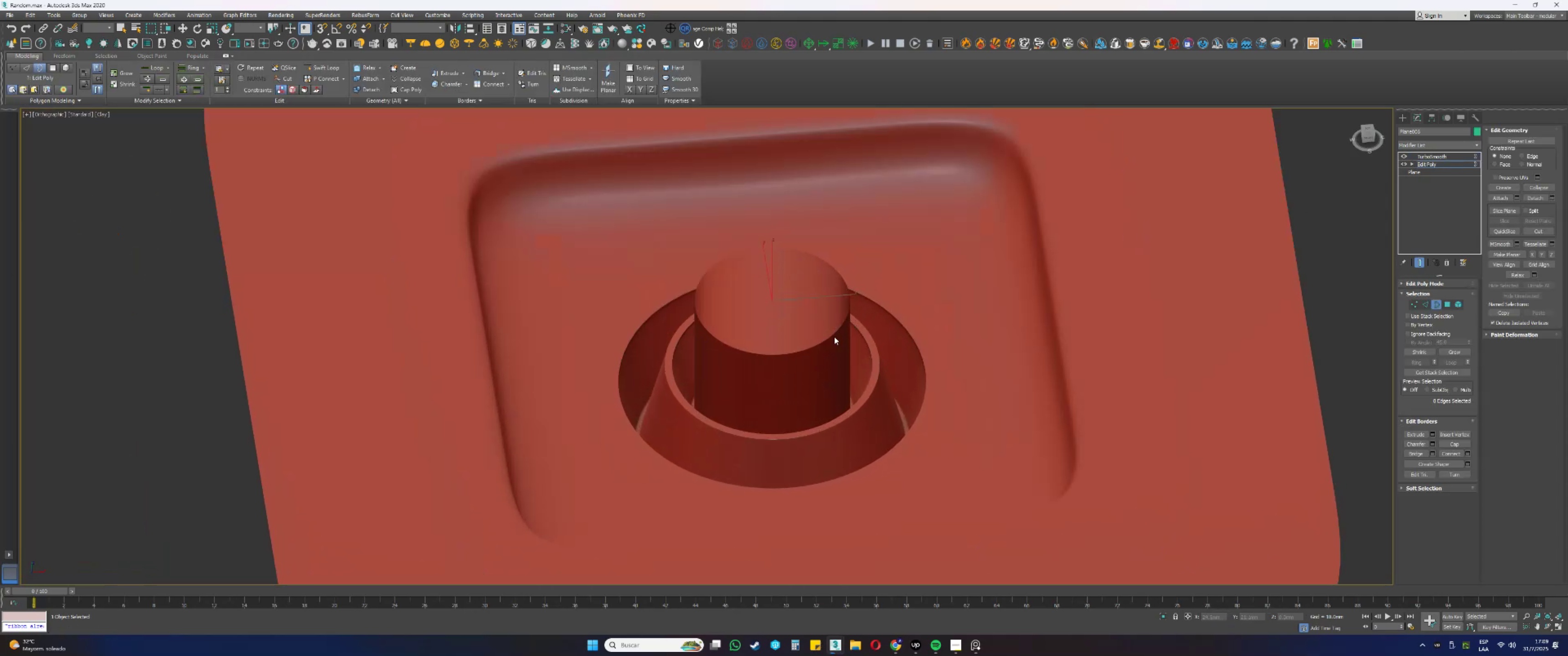 
hold_key(key=AltLeft, duration=0.86)
 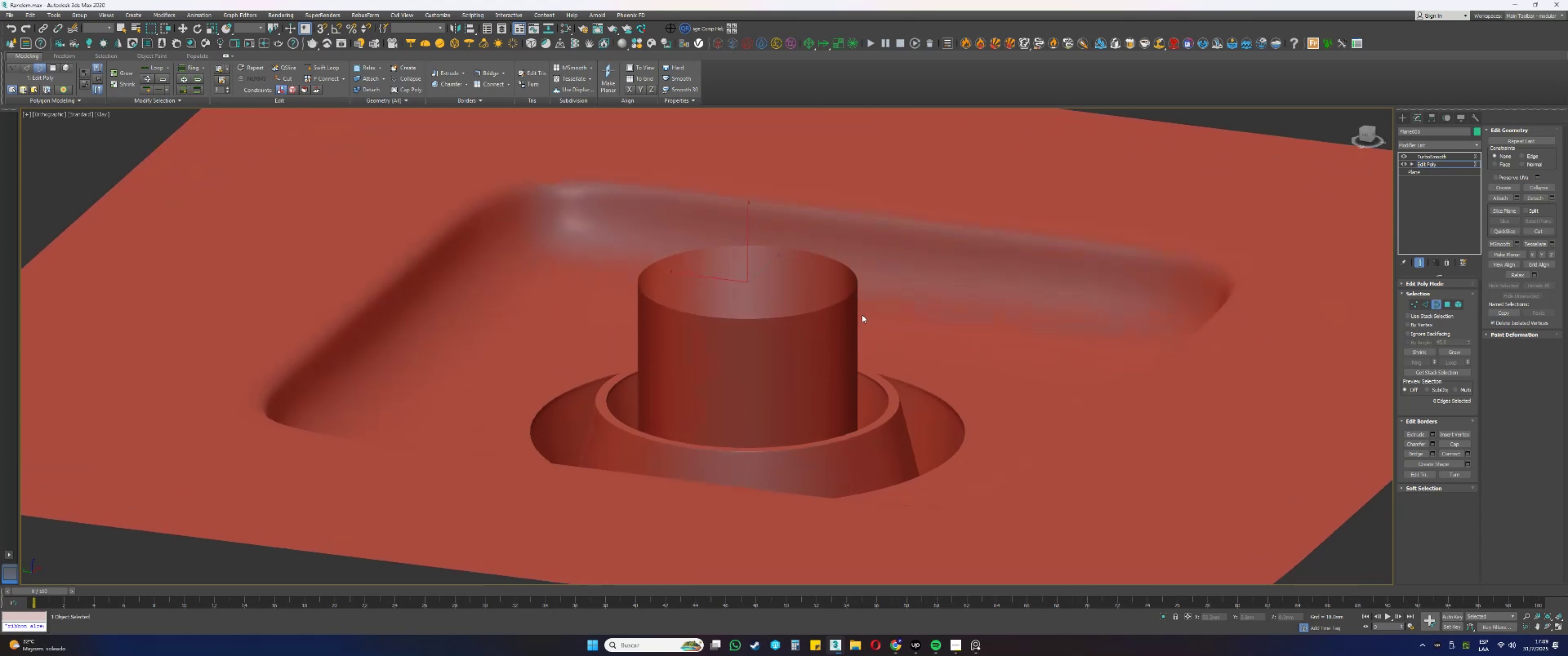 
hold_key(key=AltLeft, duration=0.4)
 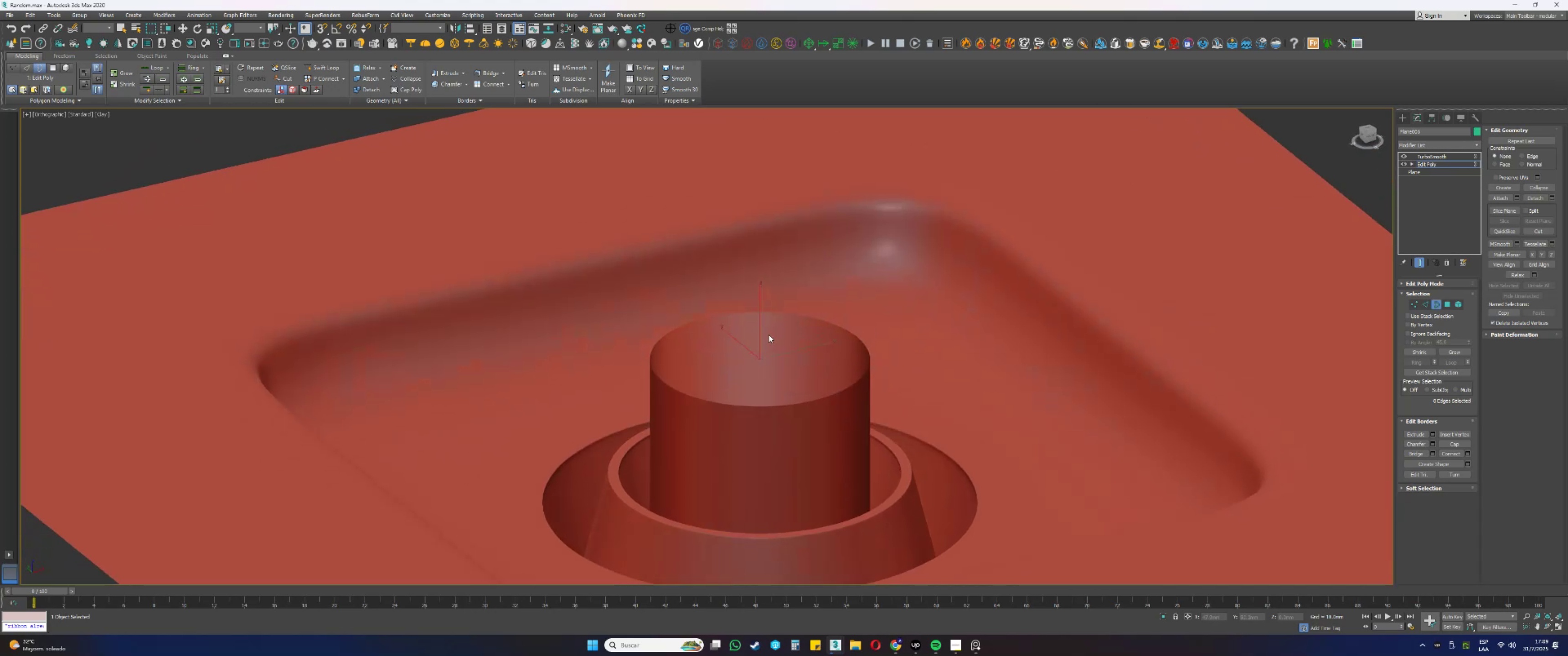 
key(W)
 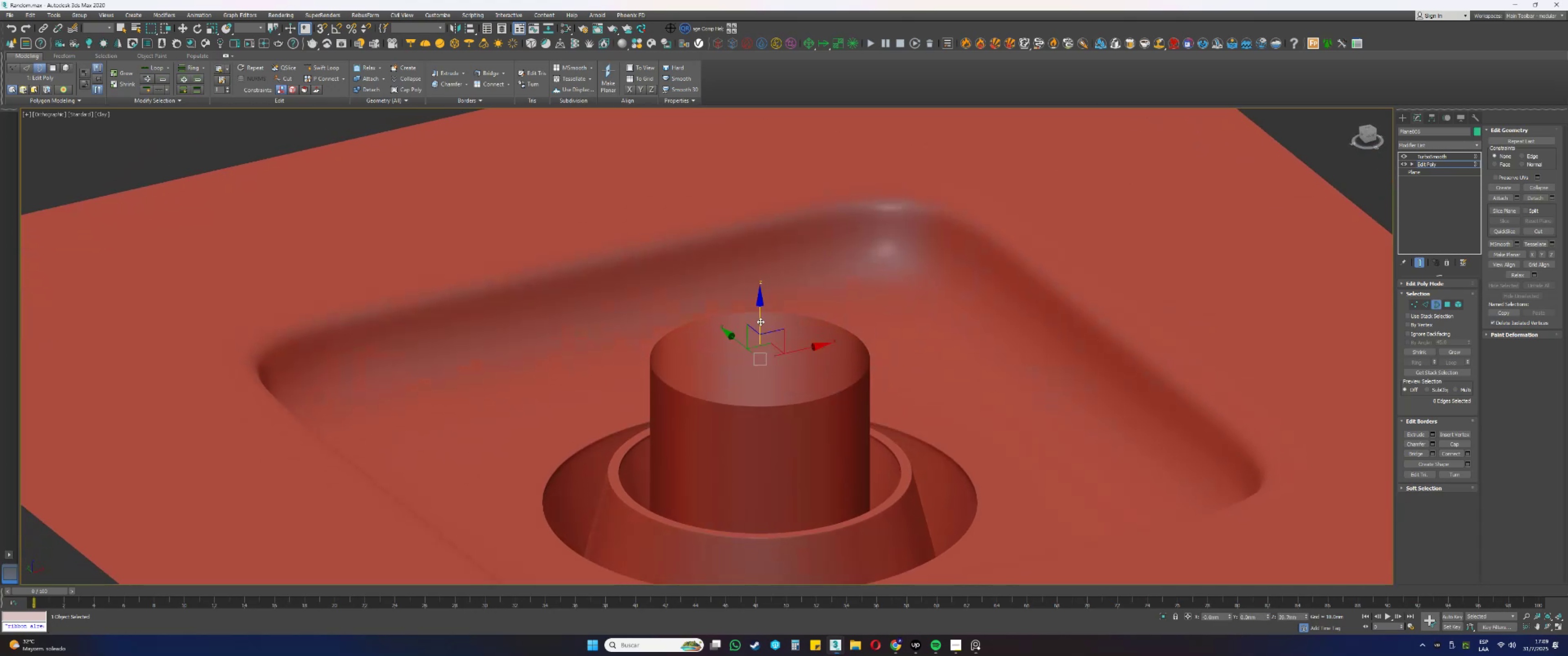 
left_click_drag(start_coordinate=[759, 316], to_coordinate=[760, 238])
 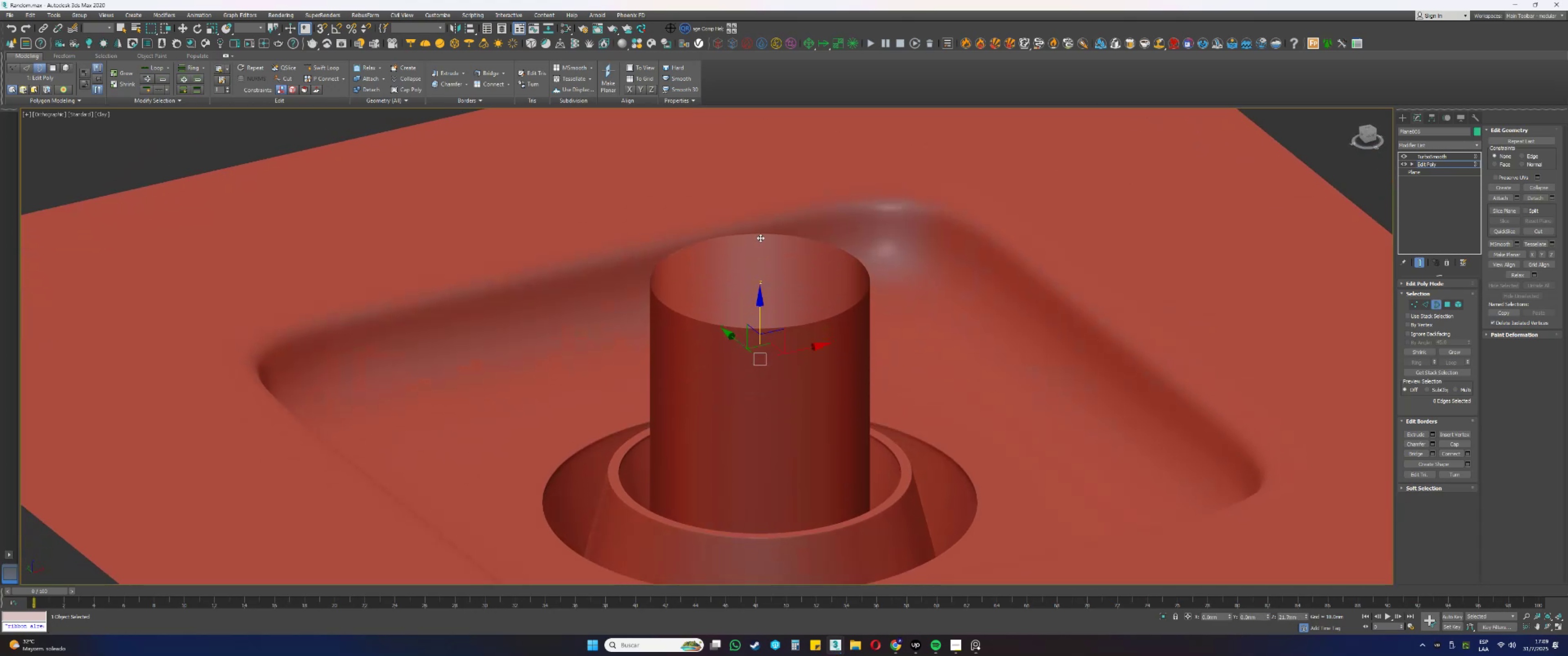 
scroll: coordinate [762, 288], scroll_direction: down, amount: 1.0
 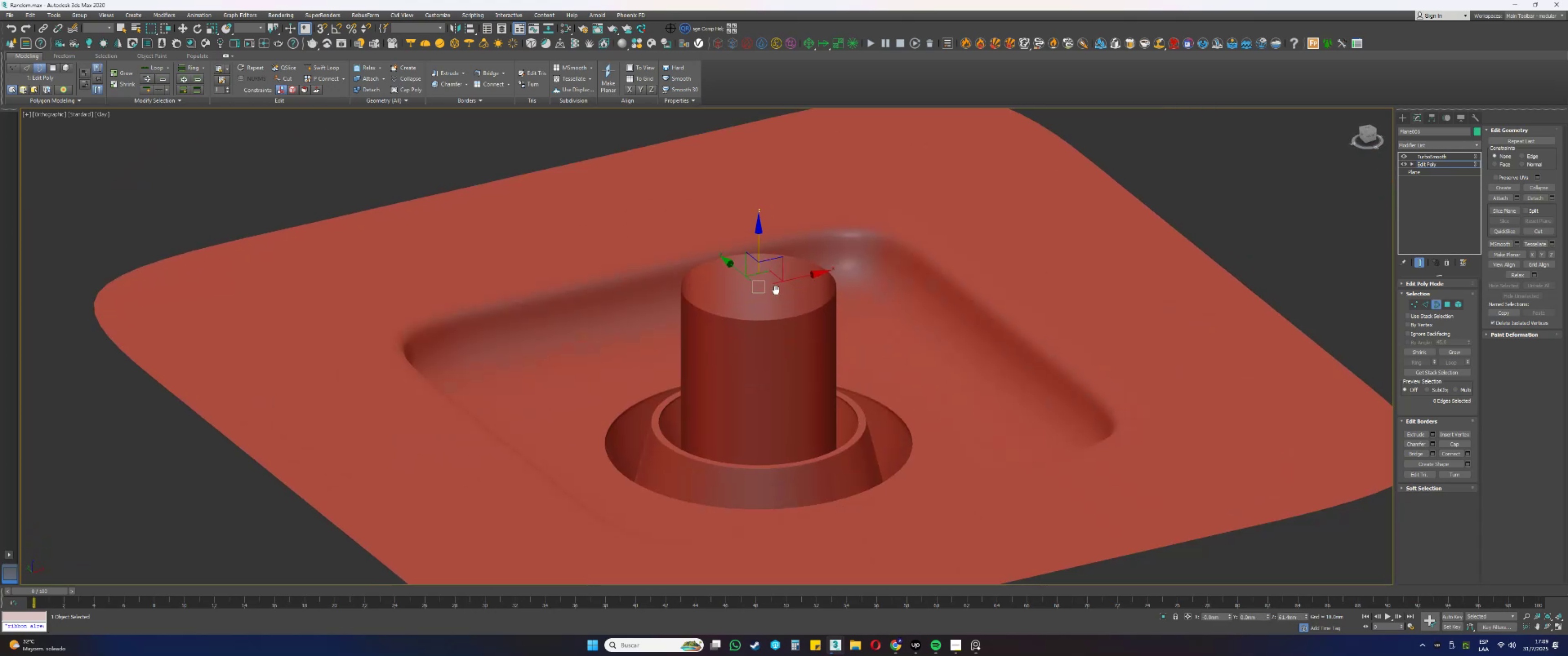 
hold_key(key=AltLeft, duration=1.52)
 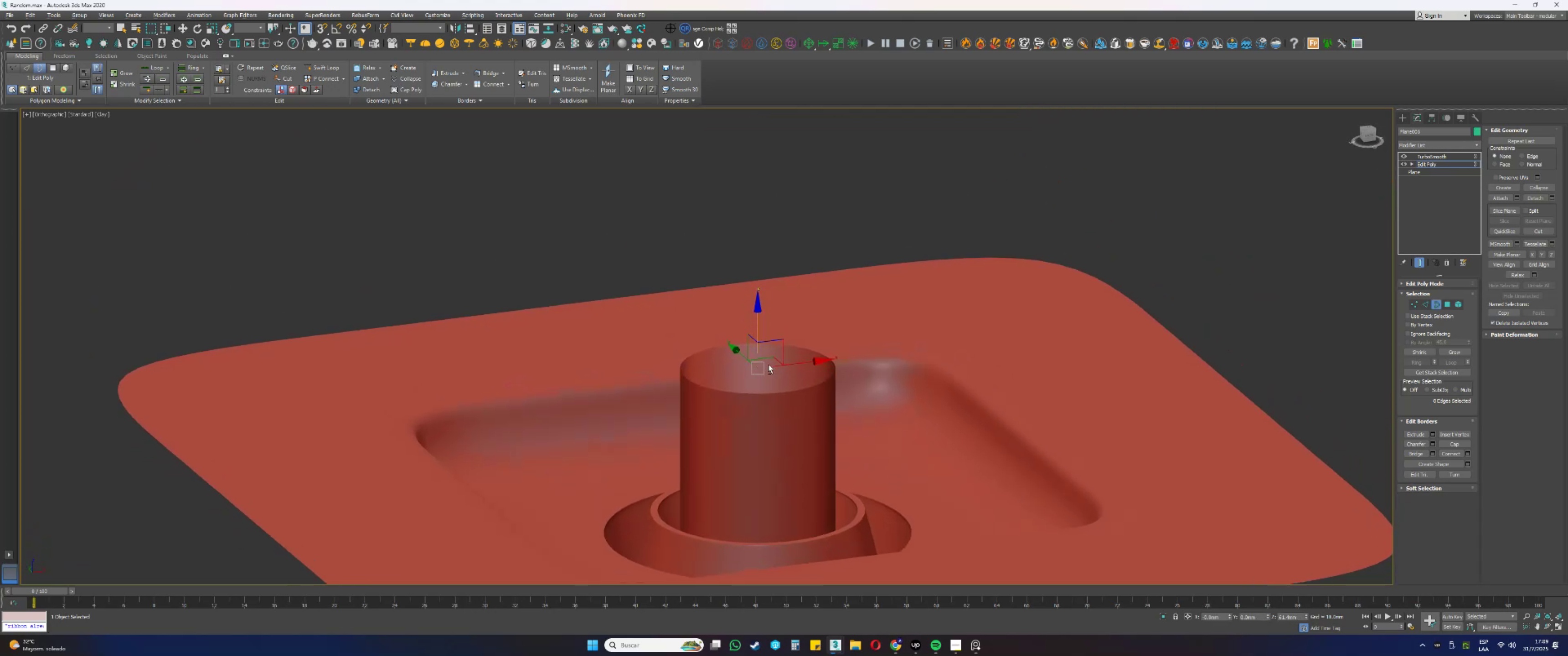 
hold_key(key=AltLeft, duration=0.92)
 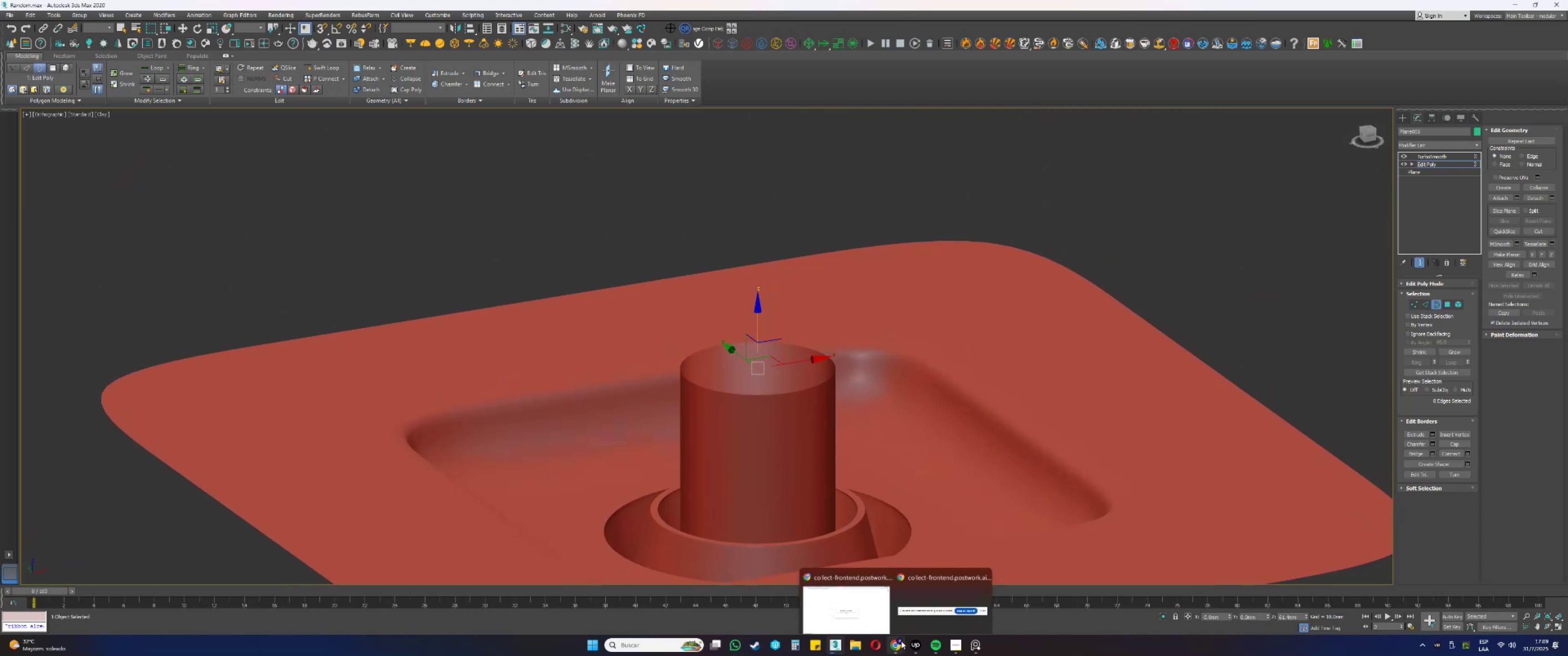 
left_click([861, 603])
 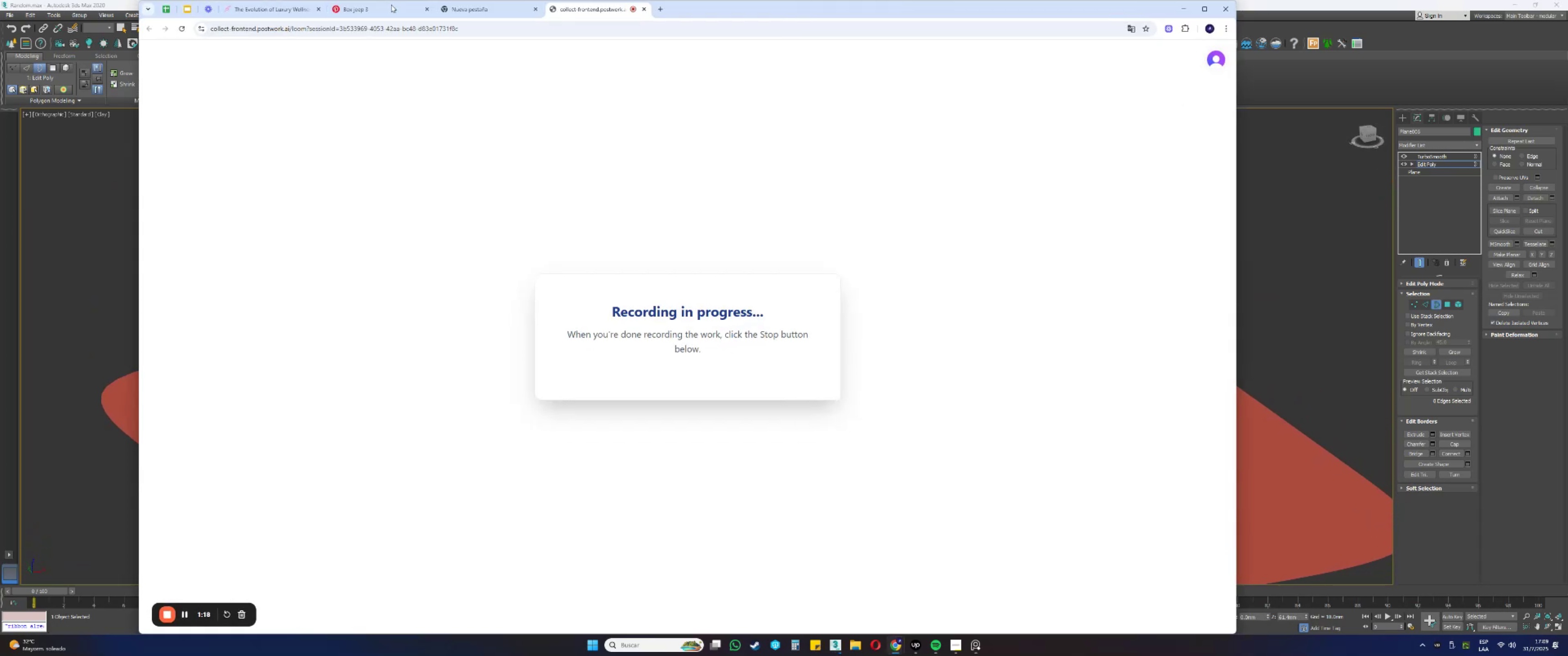 
left_click([385, 6])
 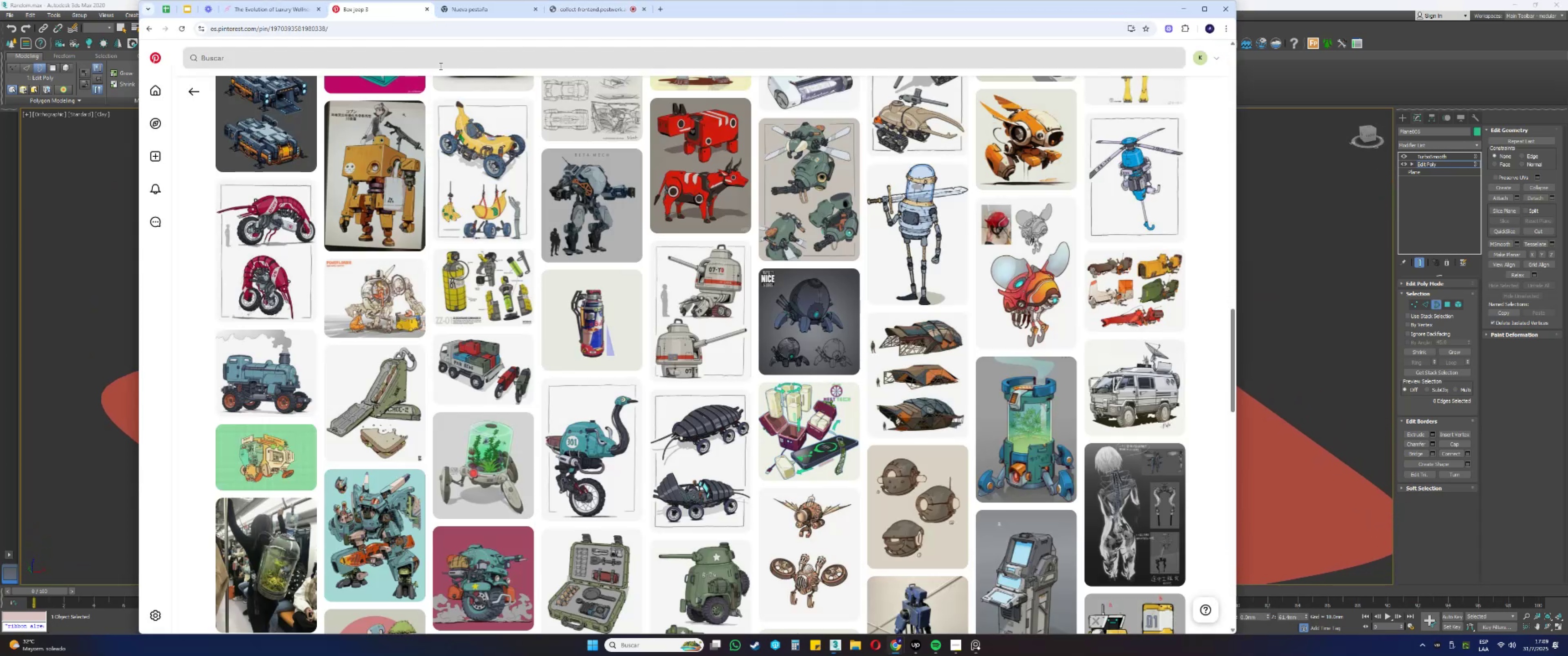 
scroll: coordinate [609, 303], scroll_direction: down, amount: 12.0
 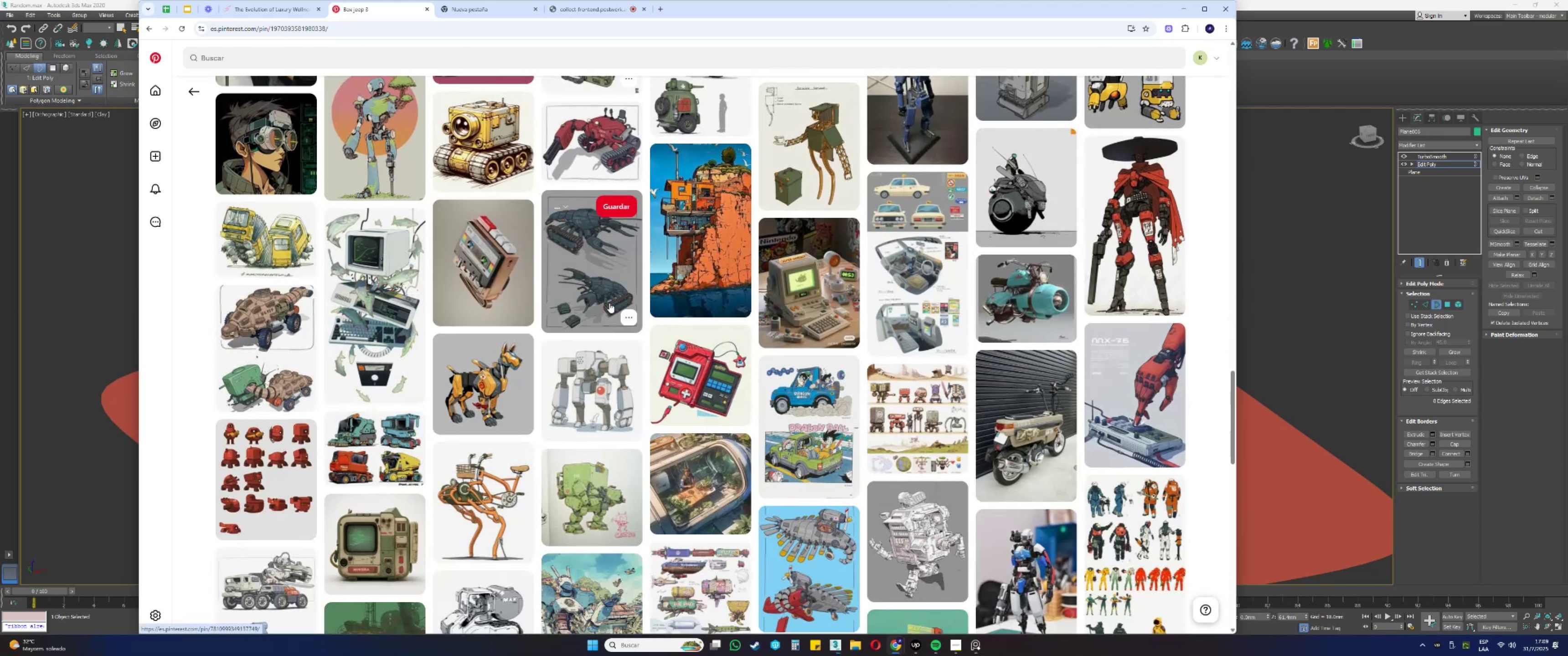 
scroll: coordinate [709, 269], scroll_direction: up, amount: 49.0
 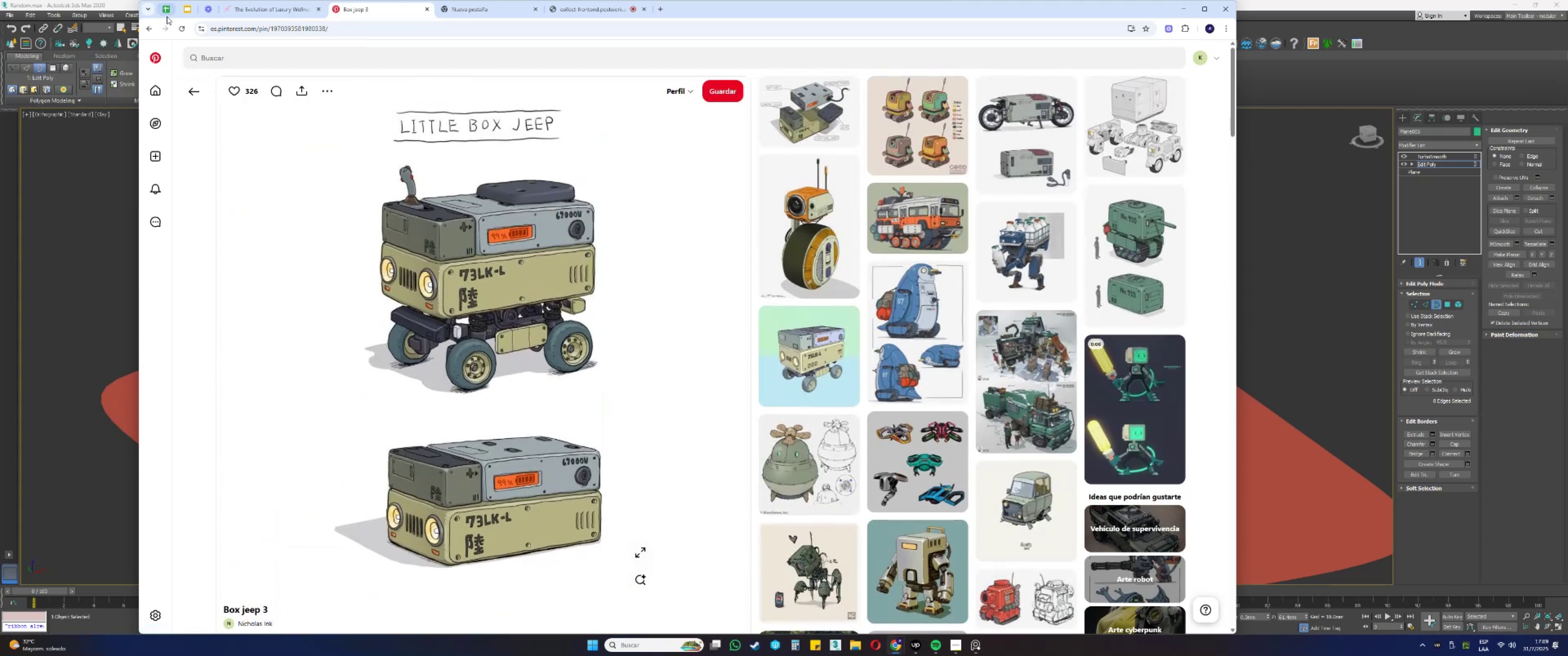 
left_click([149, 29])
 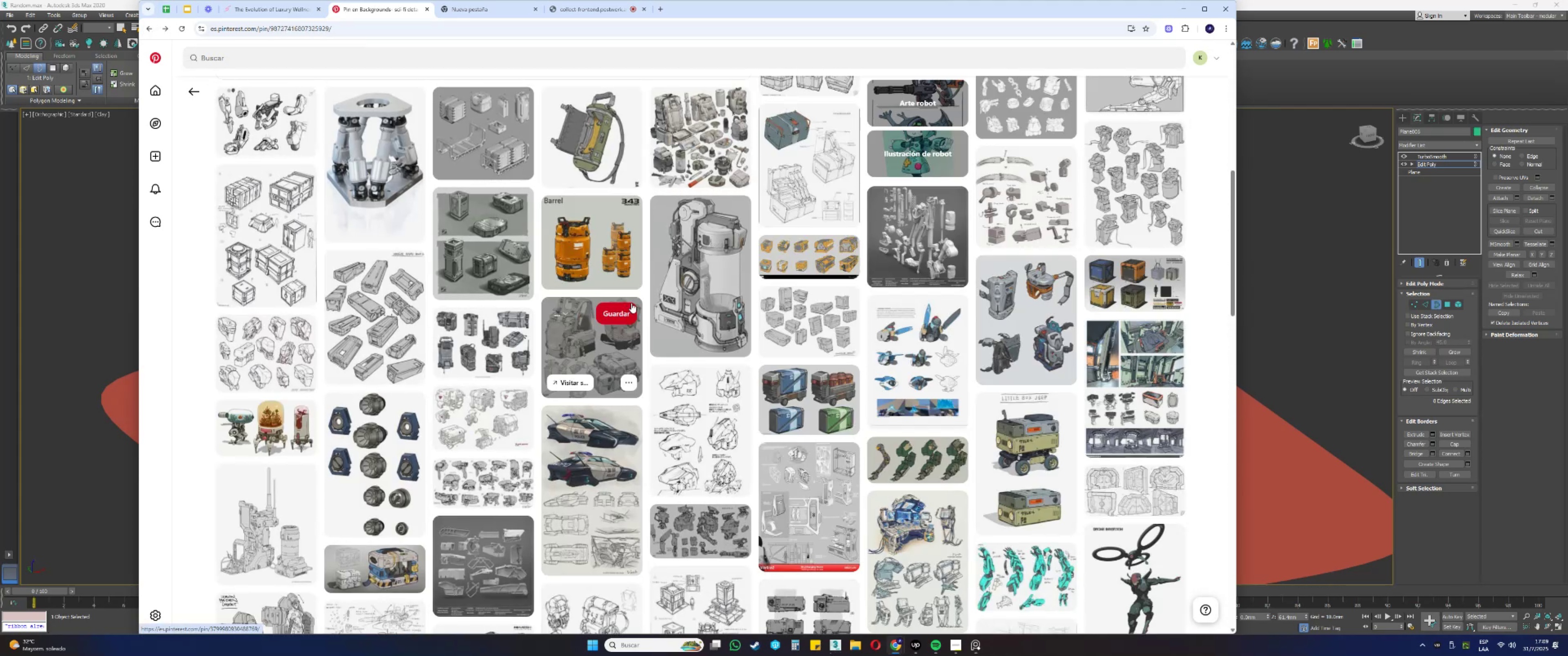 
scroll: coordinate [632, 301], scroll_direction: down, amount: 6.0
 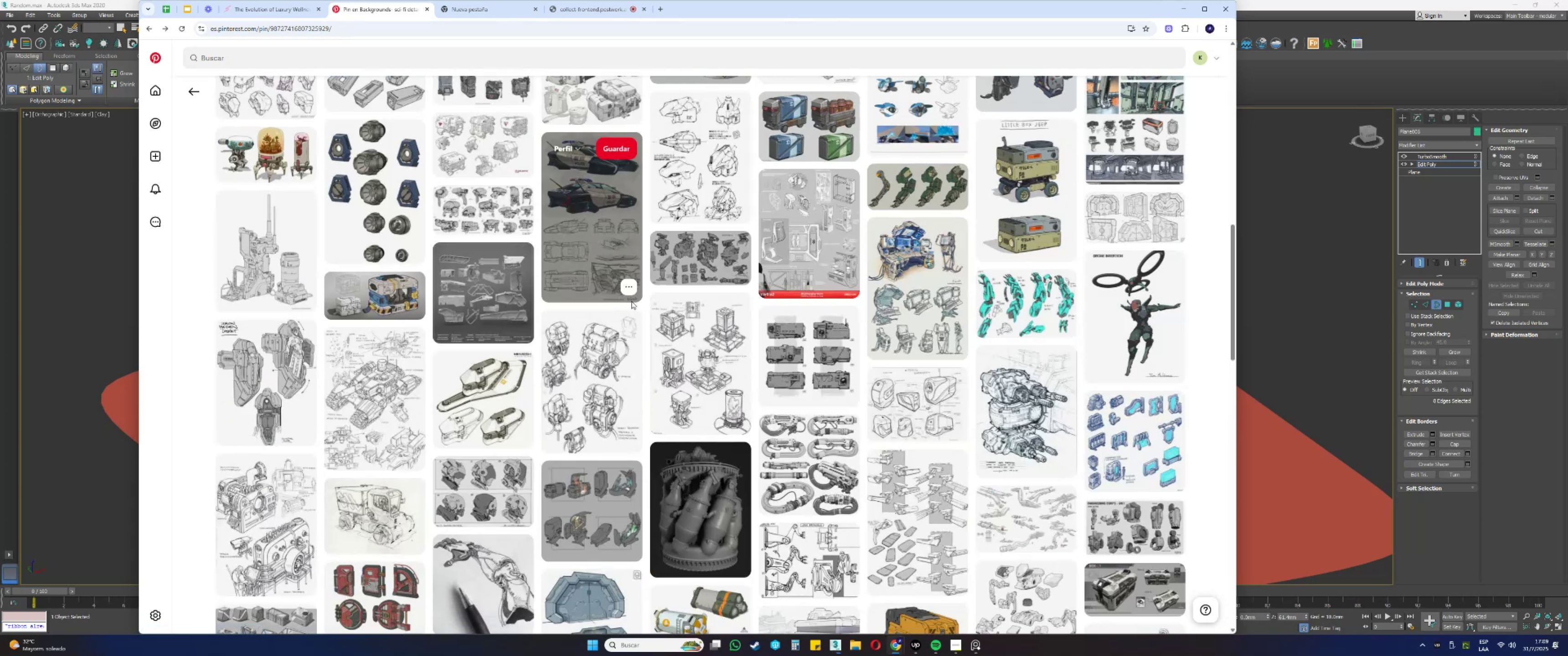 
left_click([402, 160])
 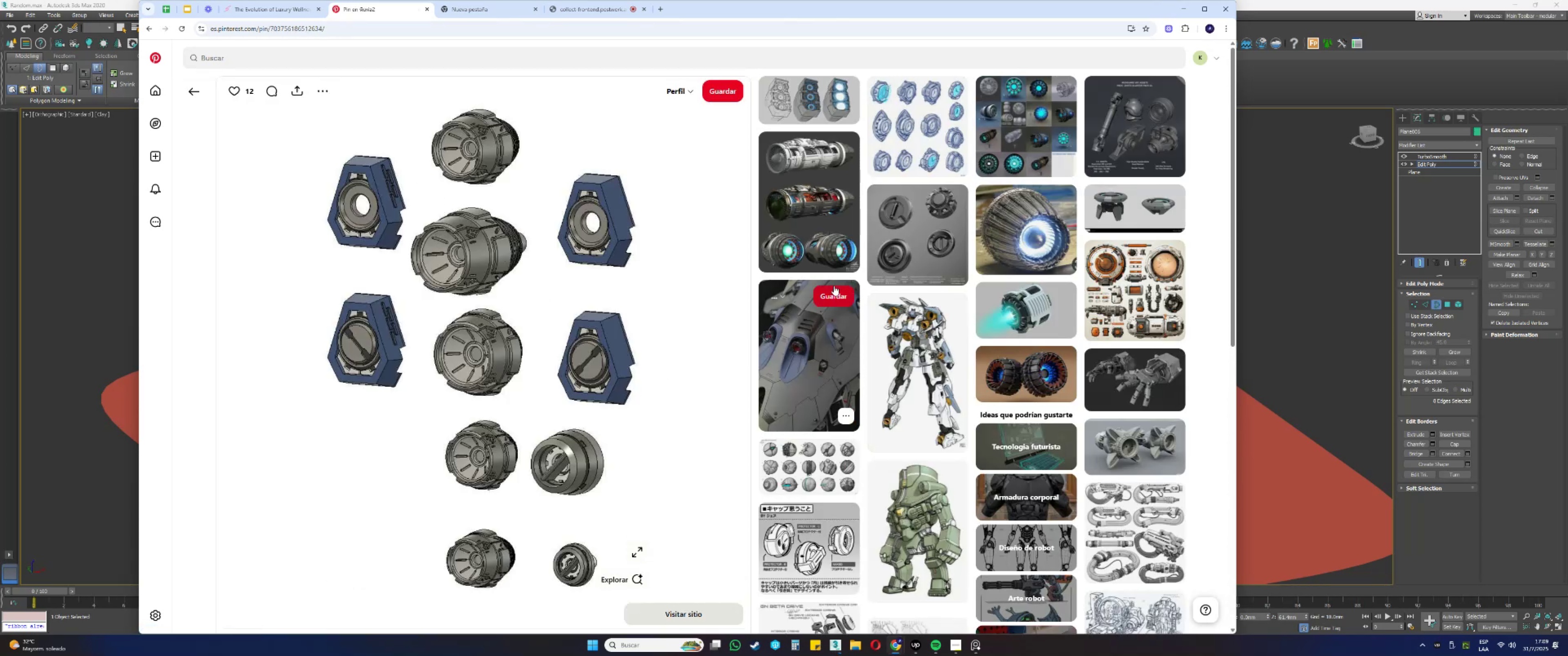 
wait(5.74)
 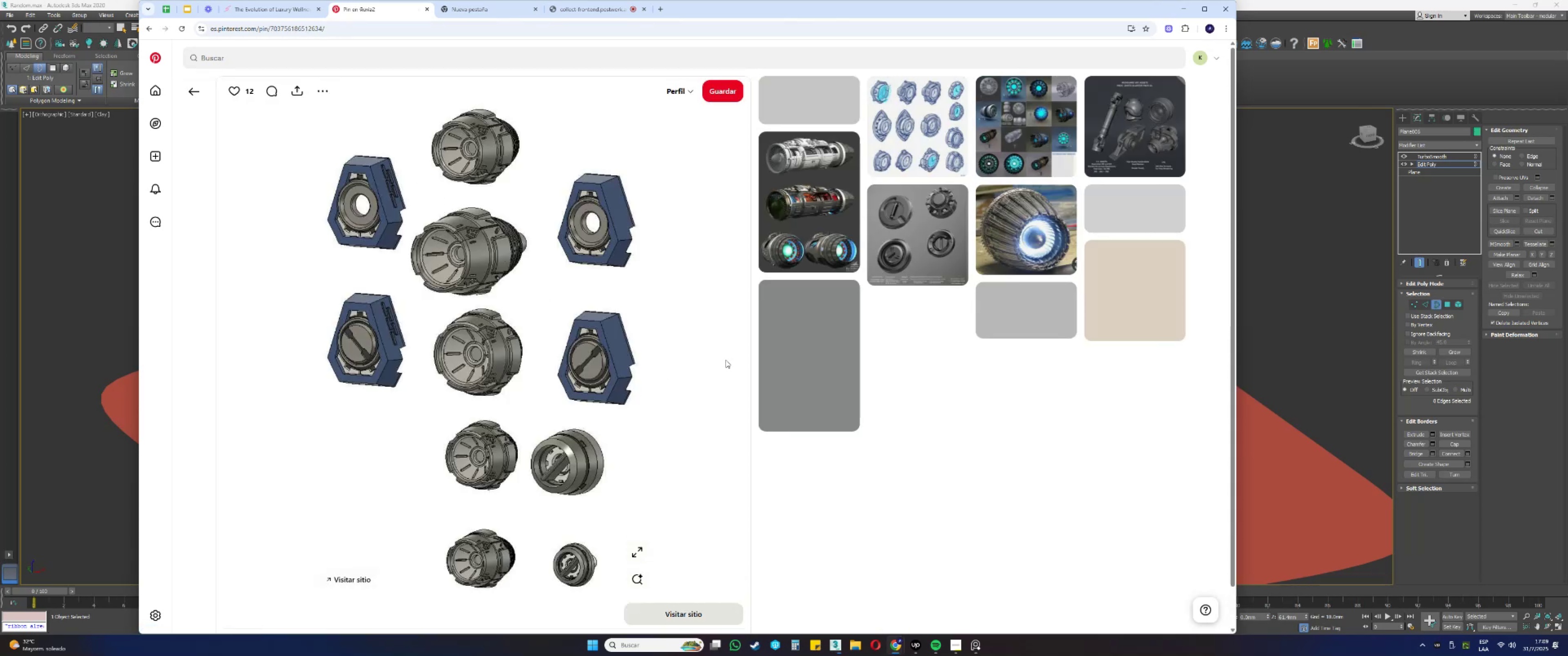 
left_click([884, 129])
 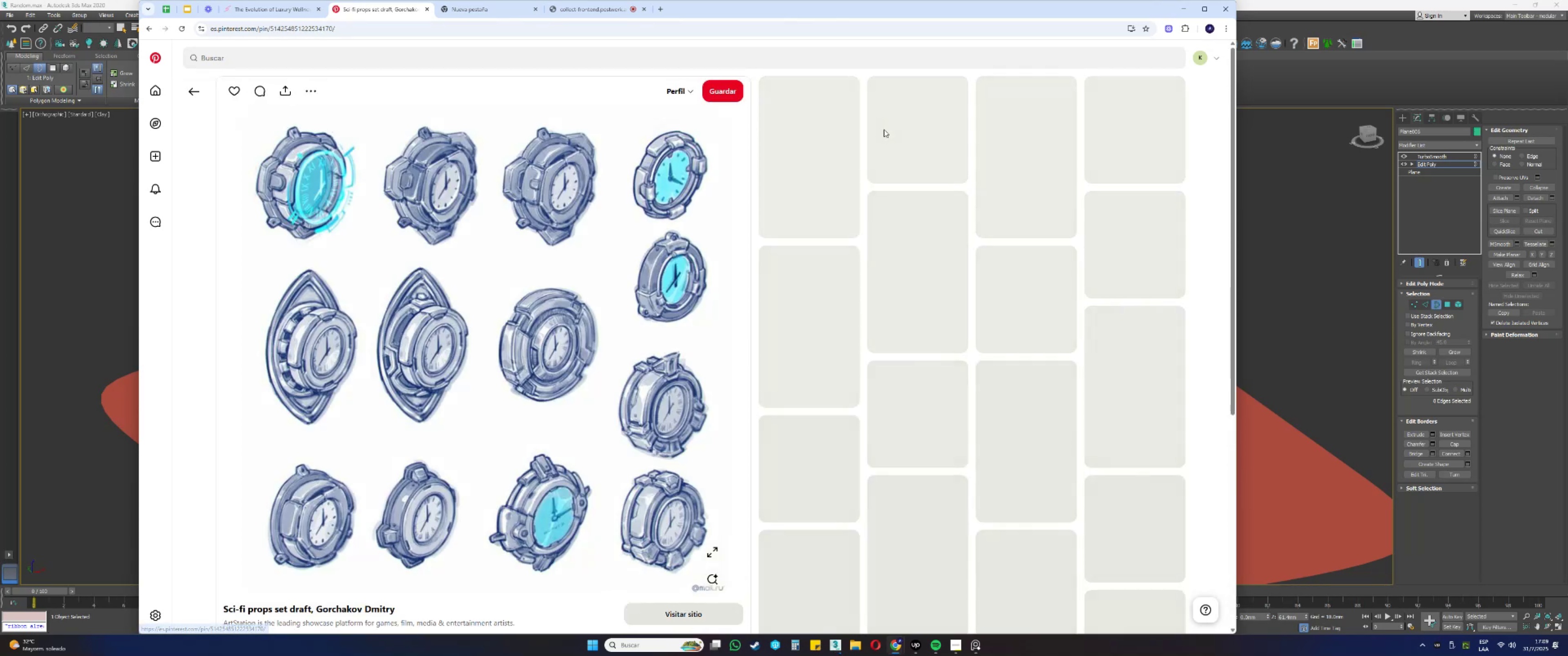 
mouse_move([835, 264])
 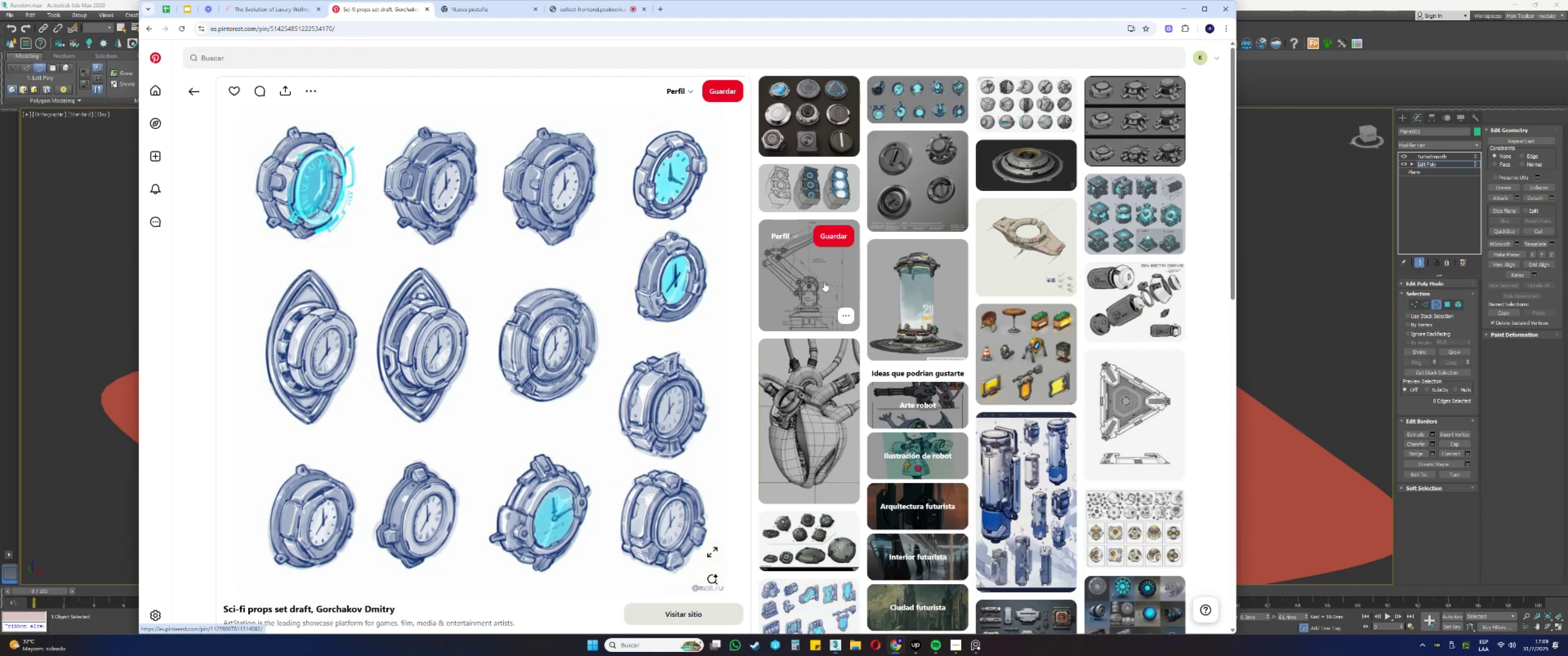 
key(Alt+AltLeft)
 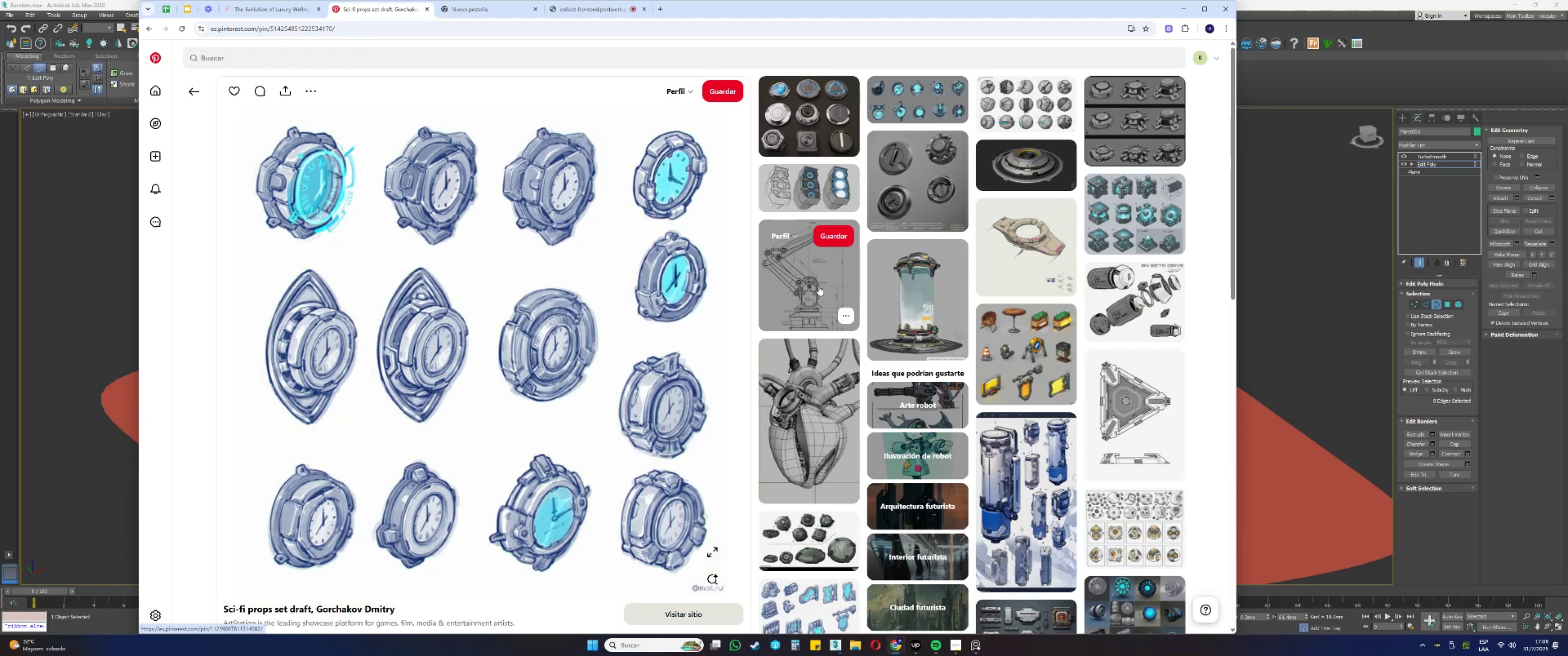 
key(Alt+Tab)
 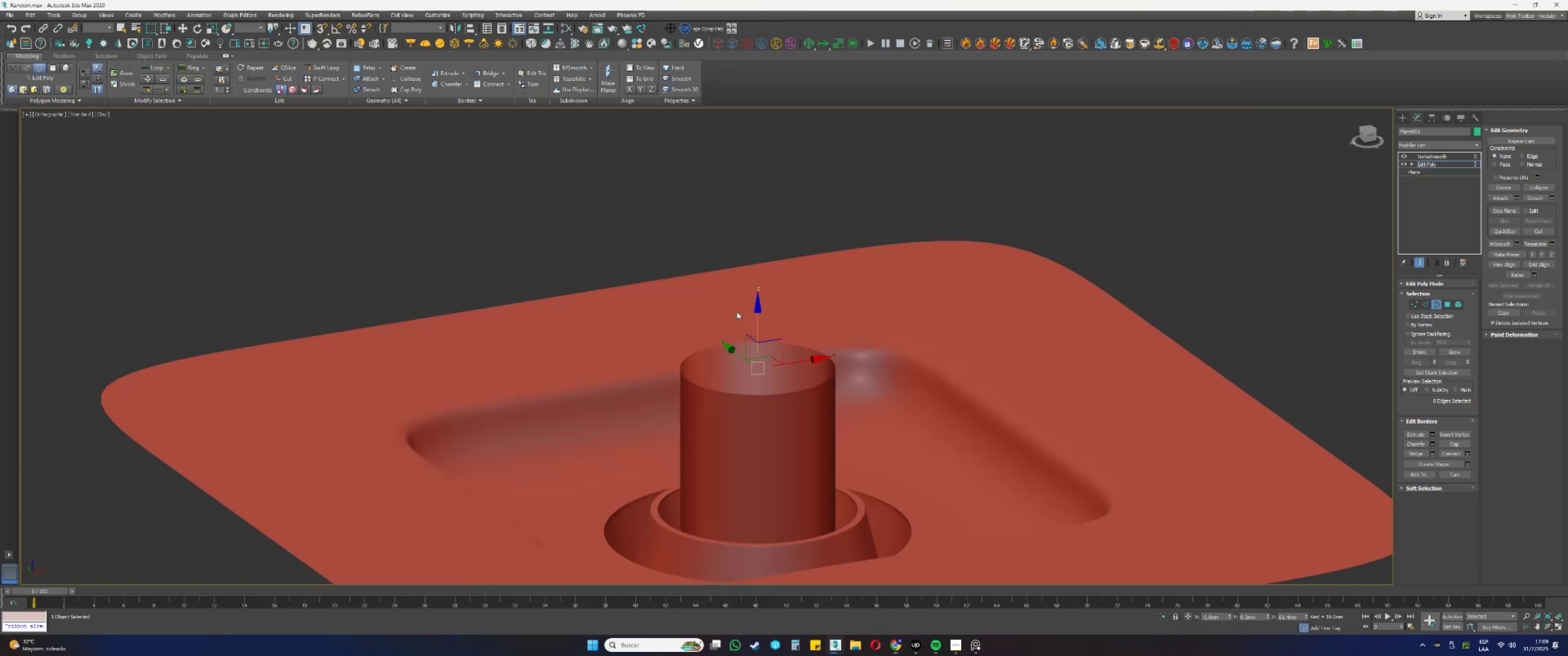 
hold_key(key=AltLeft, duration=0.51)
 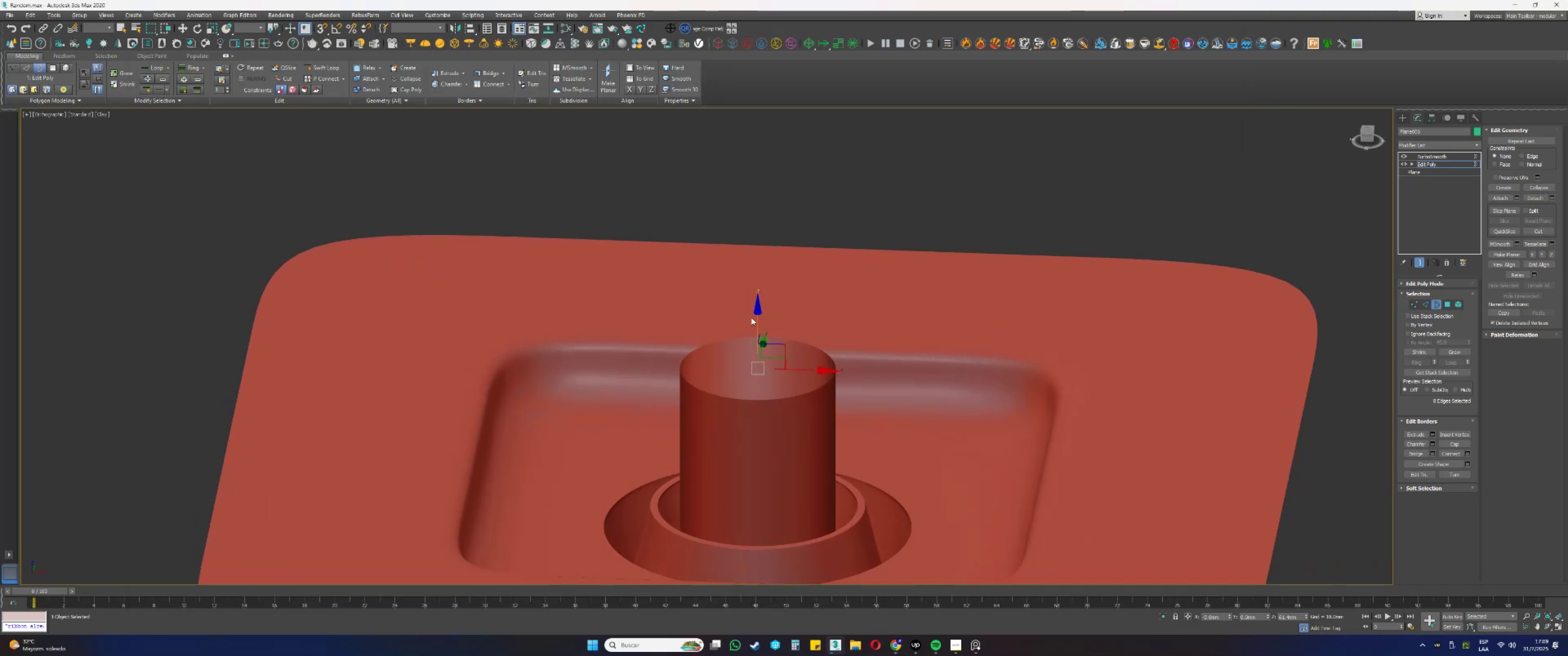 
left_click_drag(start_coordinate=[757, 315], to_coordinate=[741, 150])
 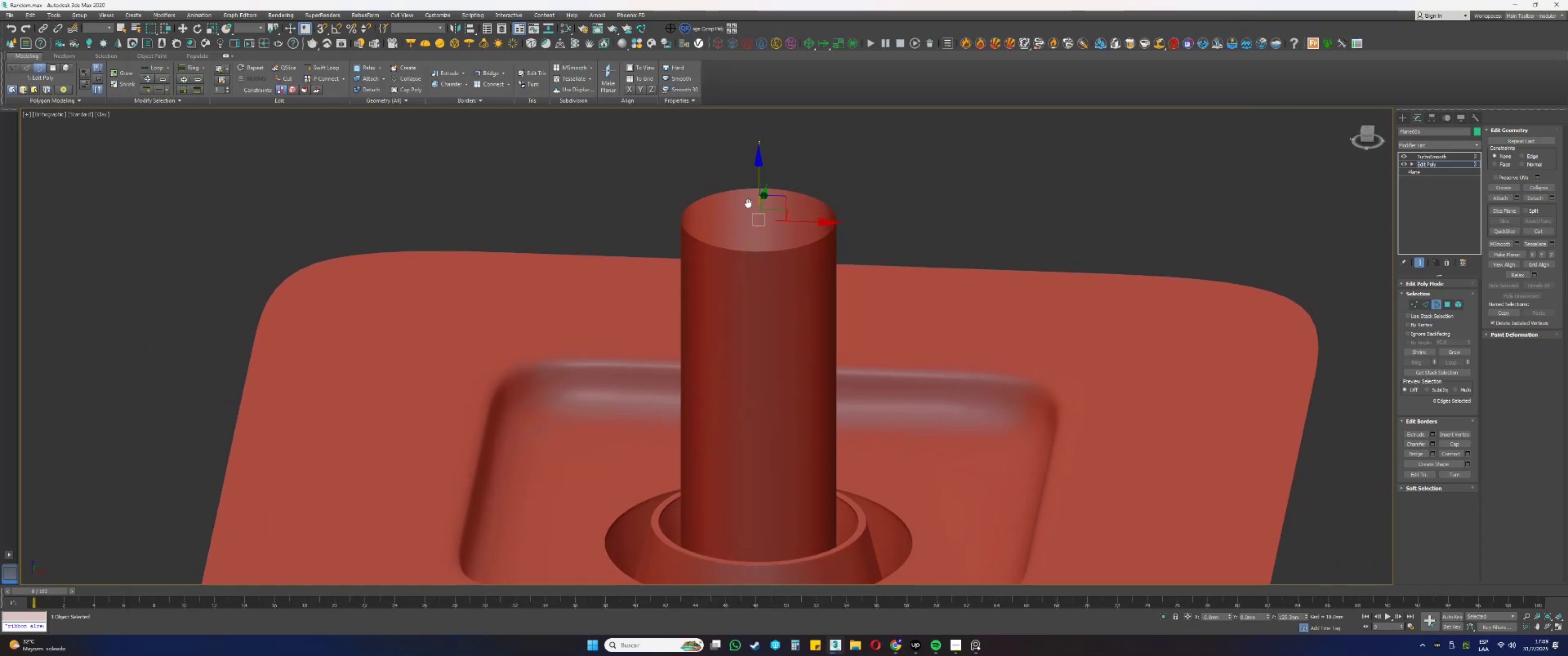 
key(Alt+AltLeft)
 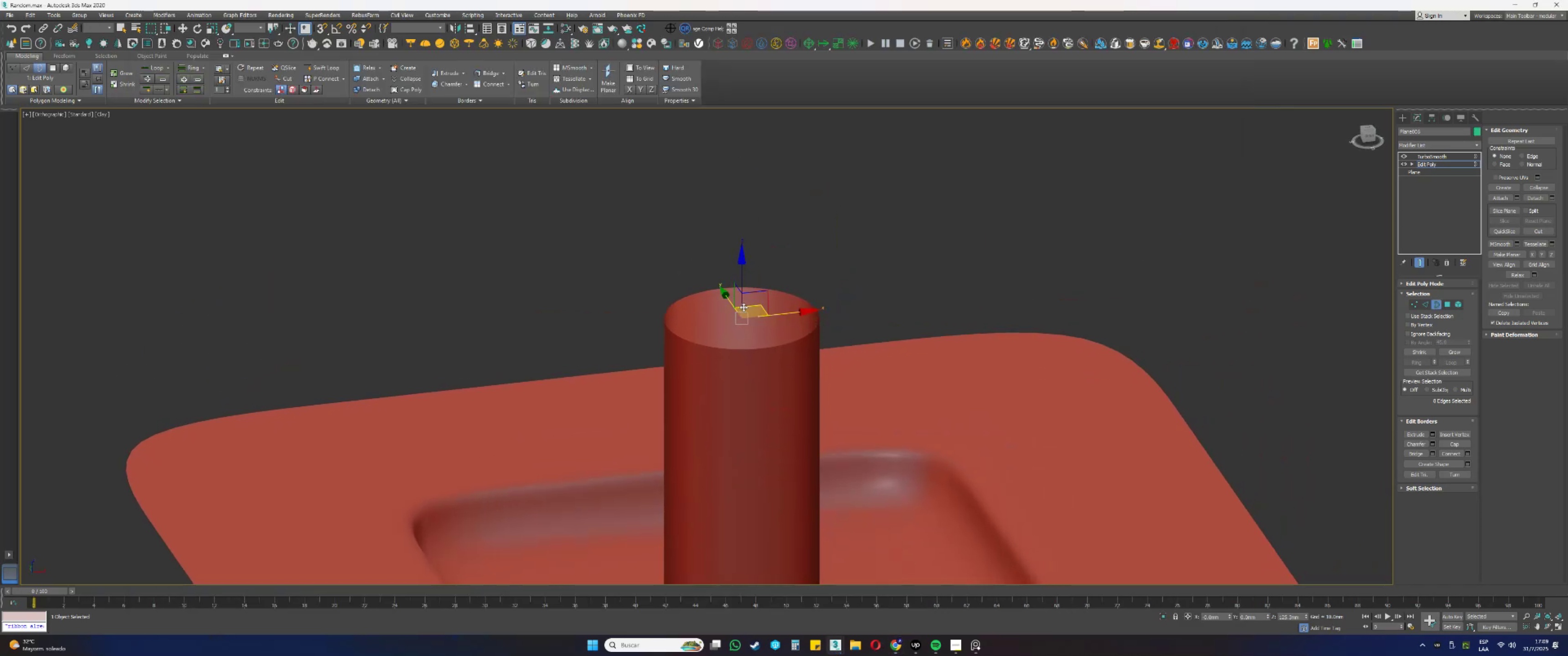 
key(R)
 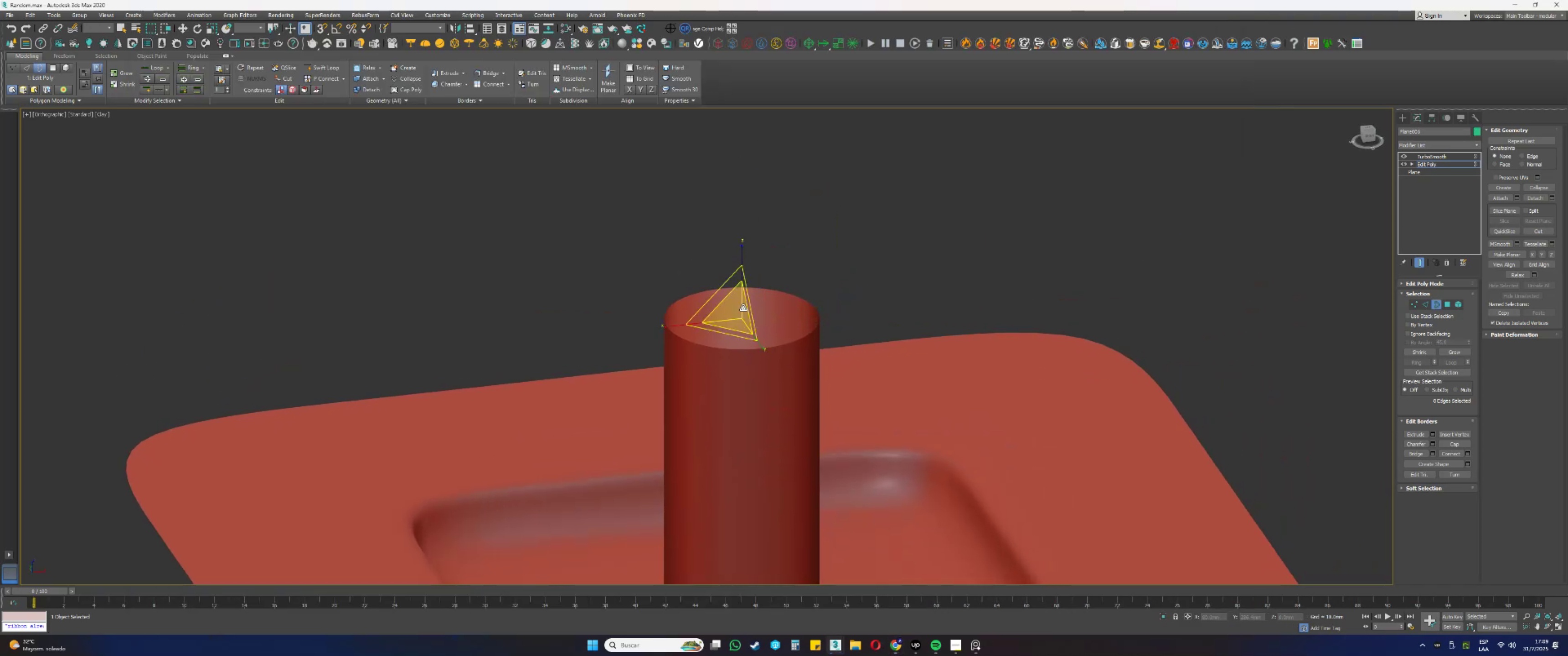 
key(Shift+ShiftLeft)
 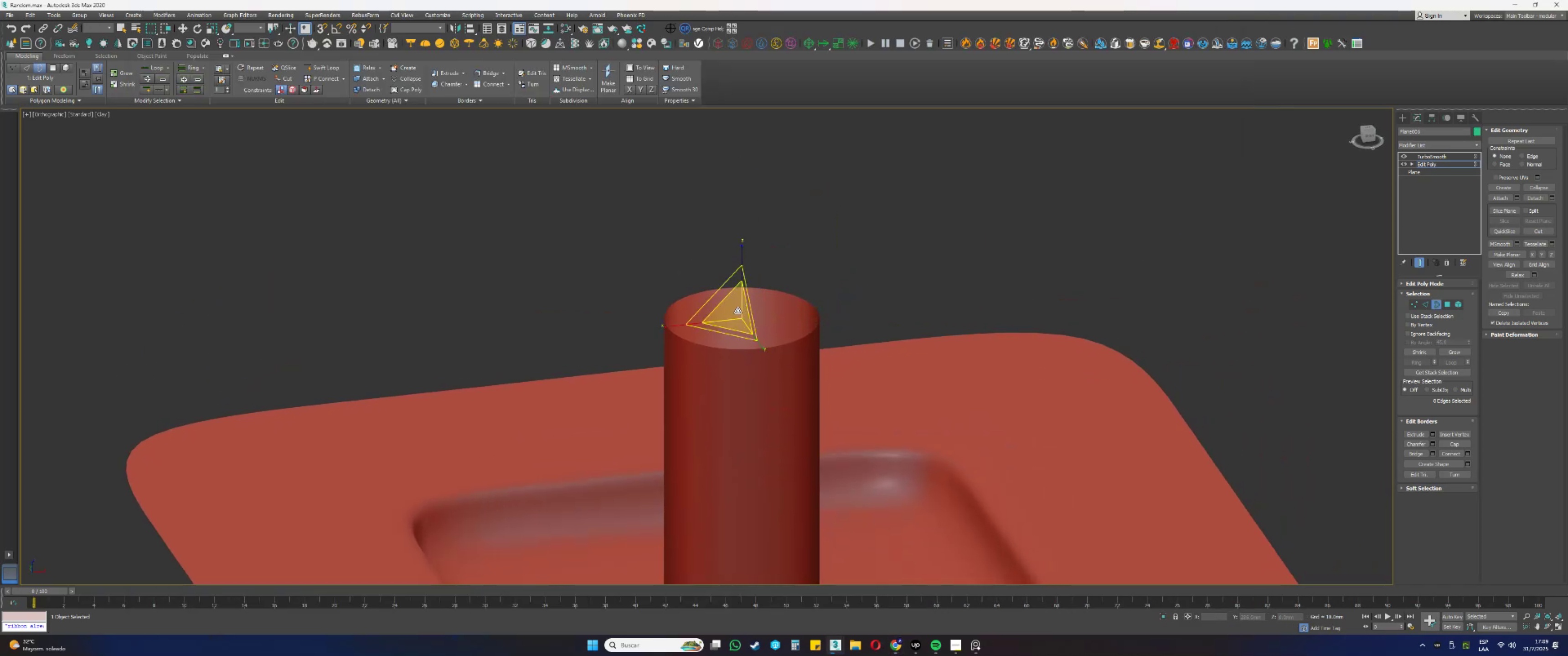 
left_click_drag(start_coordinate=[734, 313], to_coordinate=[728, 311])
 